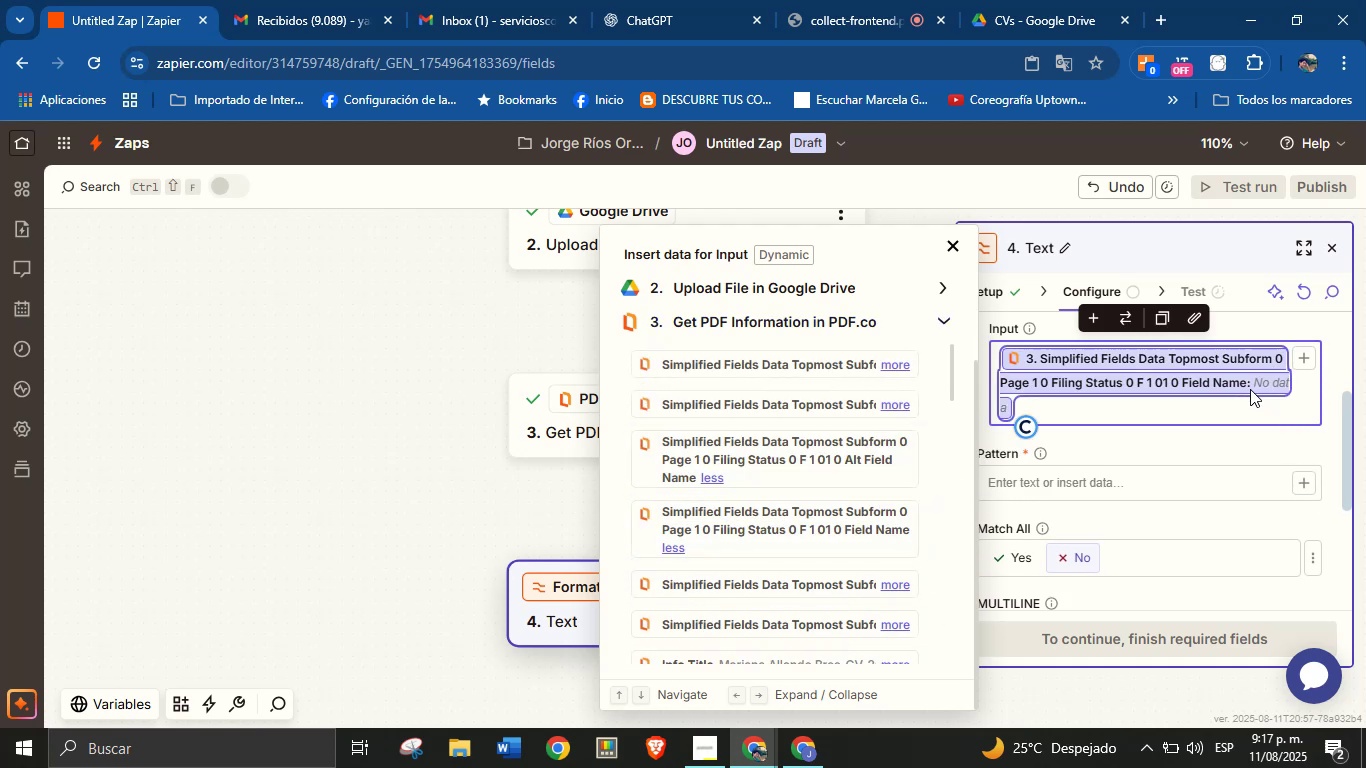 
key(Backspace)
 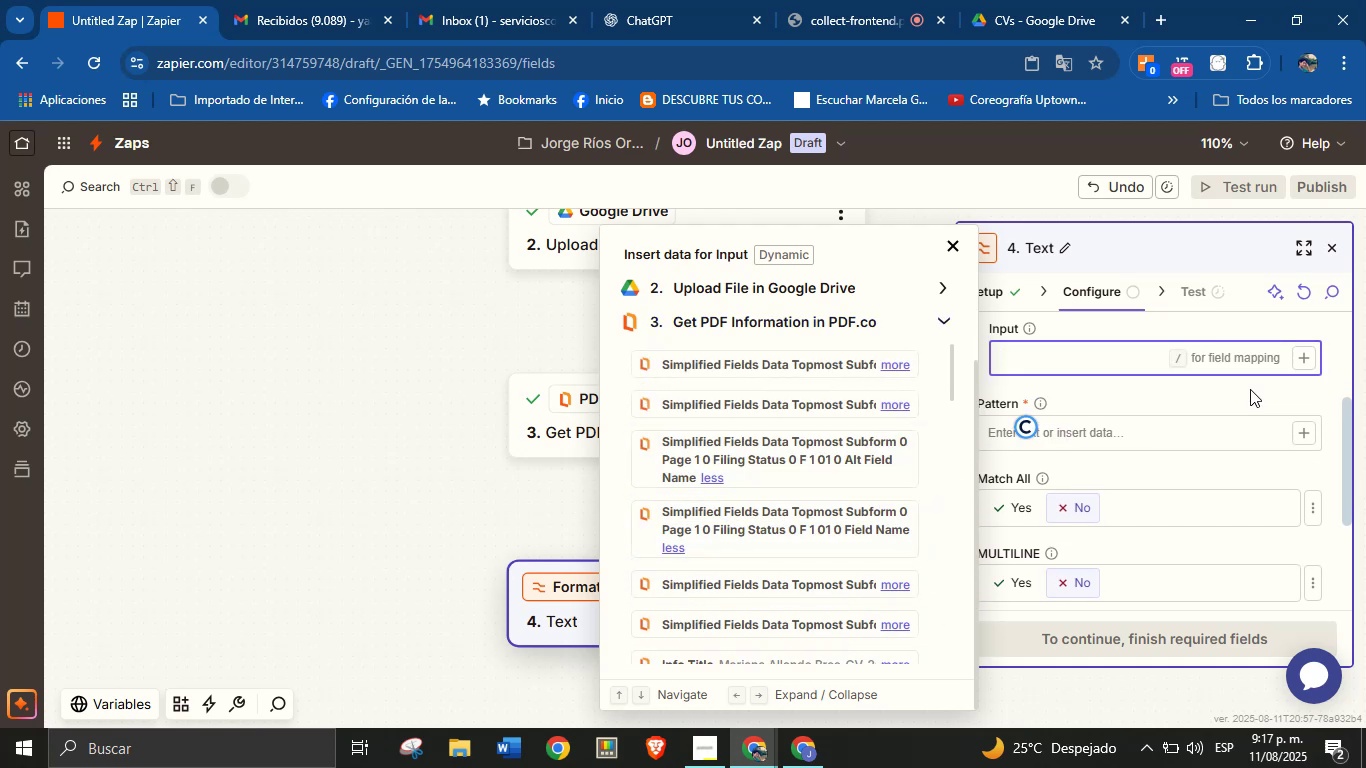 
left_click([1246, 388])
 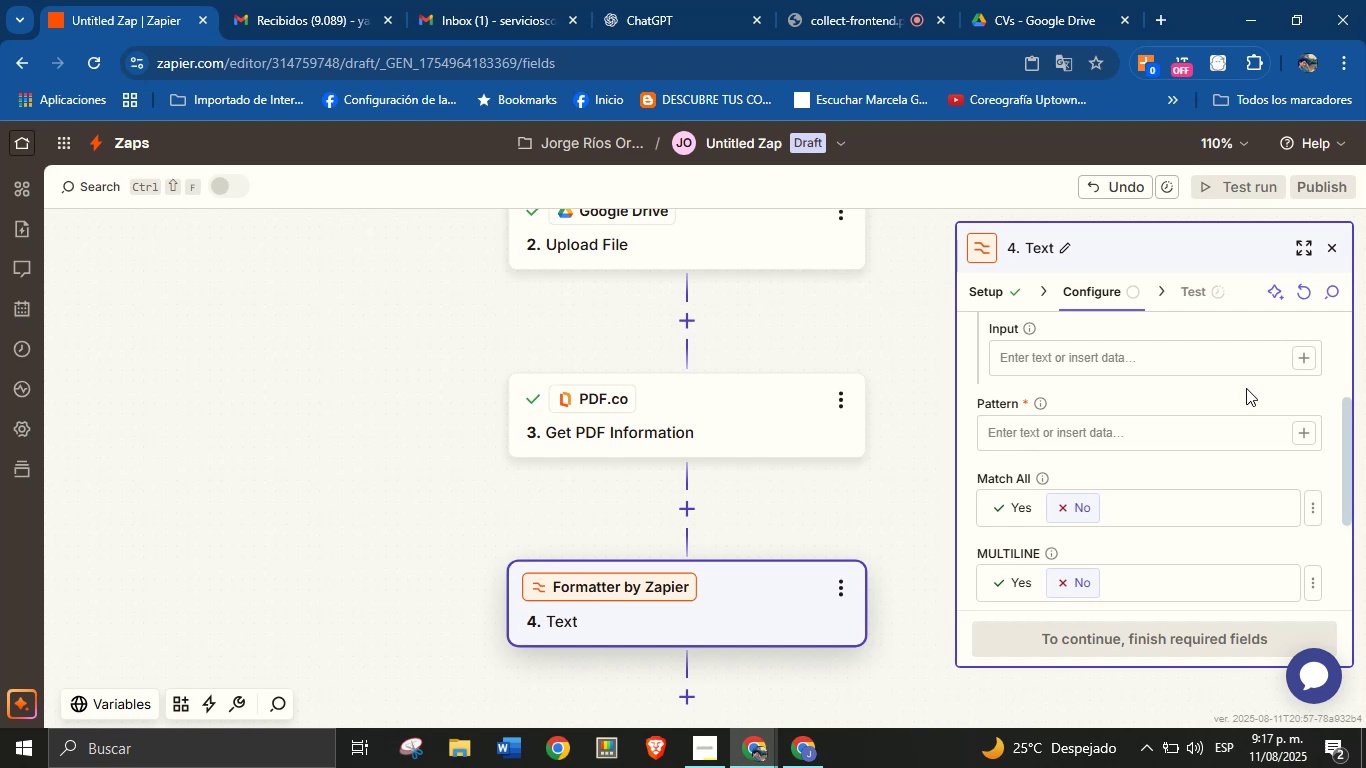 
wait(9.37)
 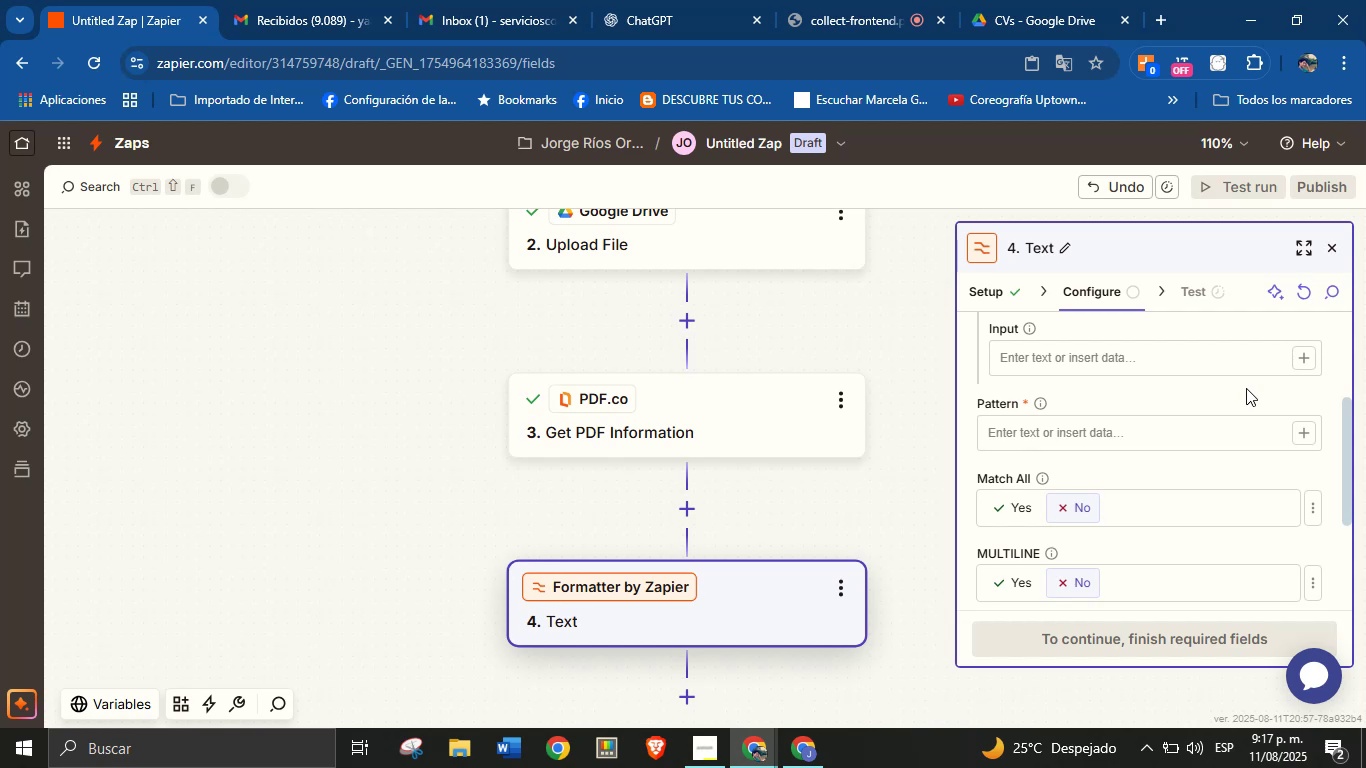 
left_click([1298, 431])
 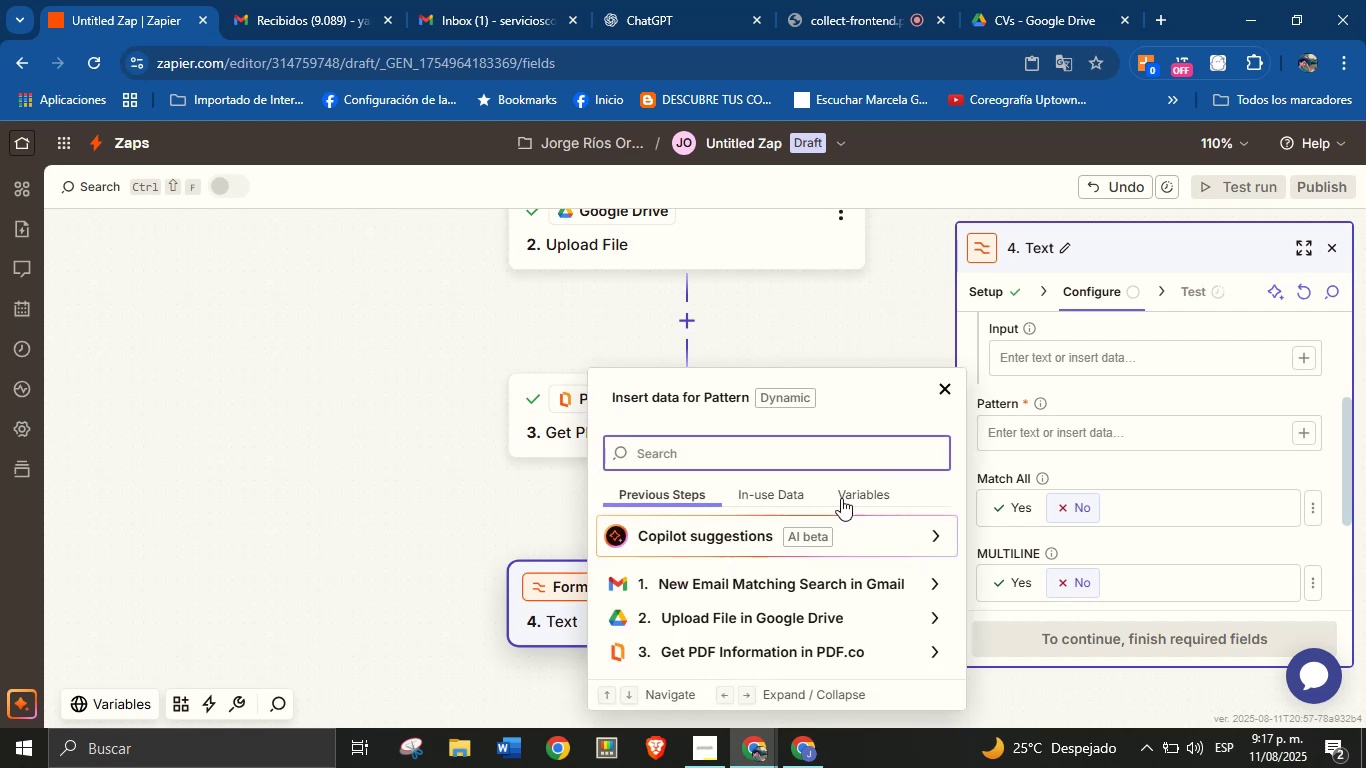 
scroll: coordinate [783, 528], scroll_direction: down, amount: 3.0
 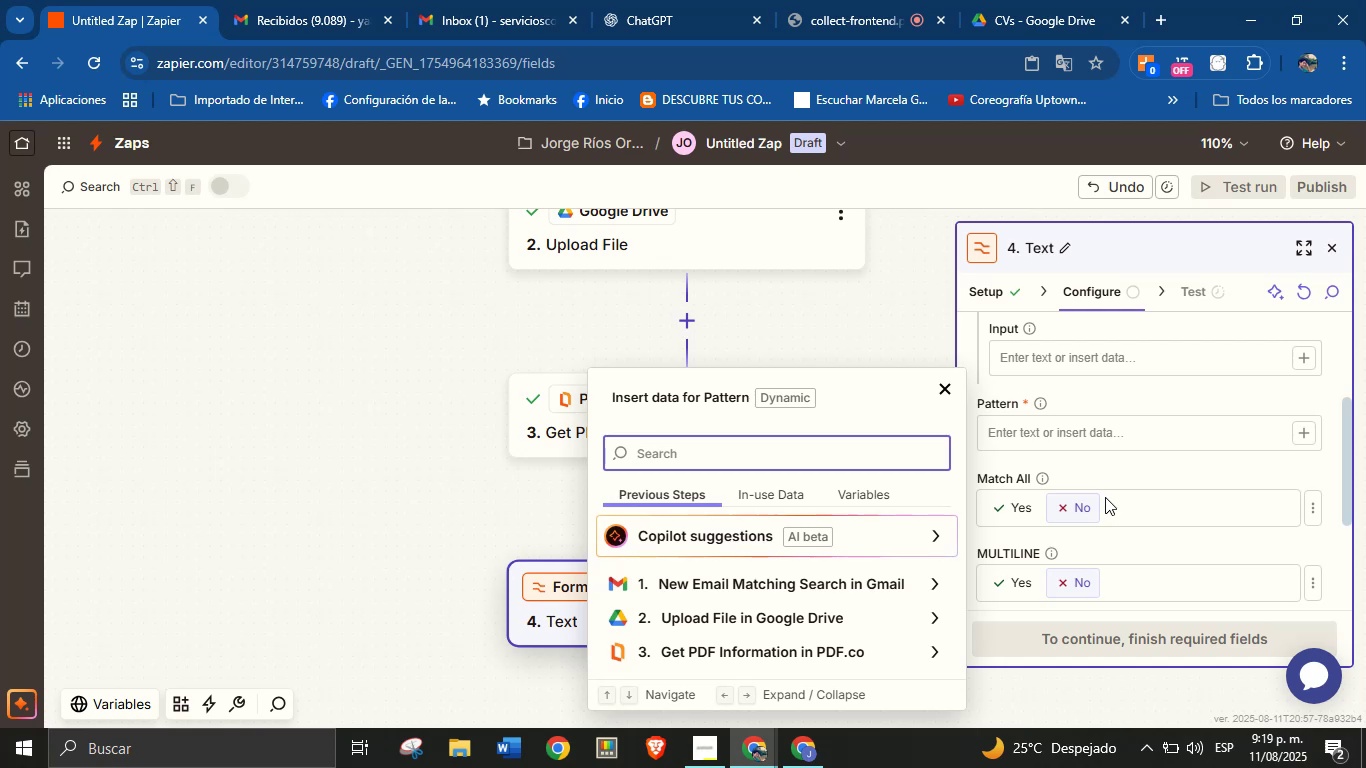 
wait(88.63)
 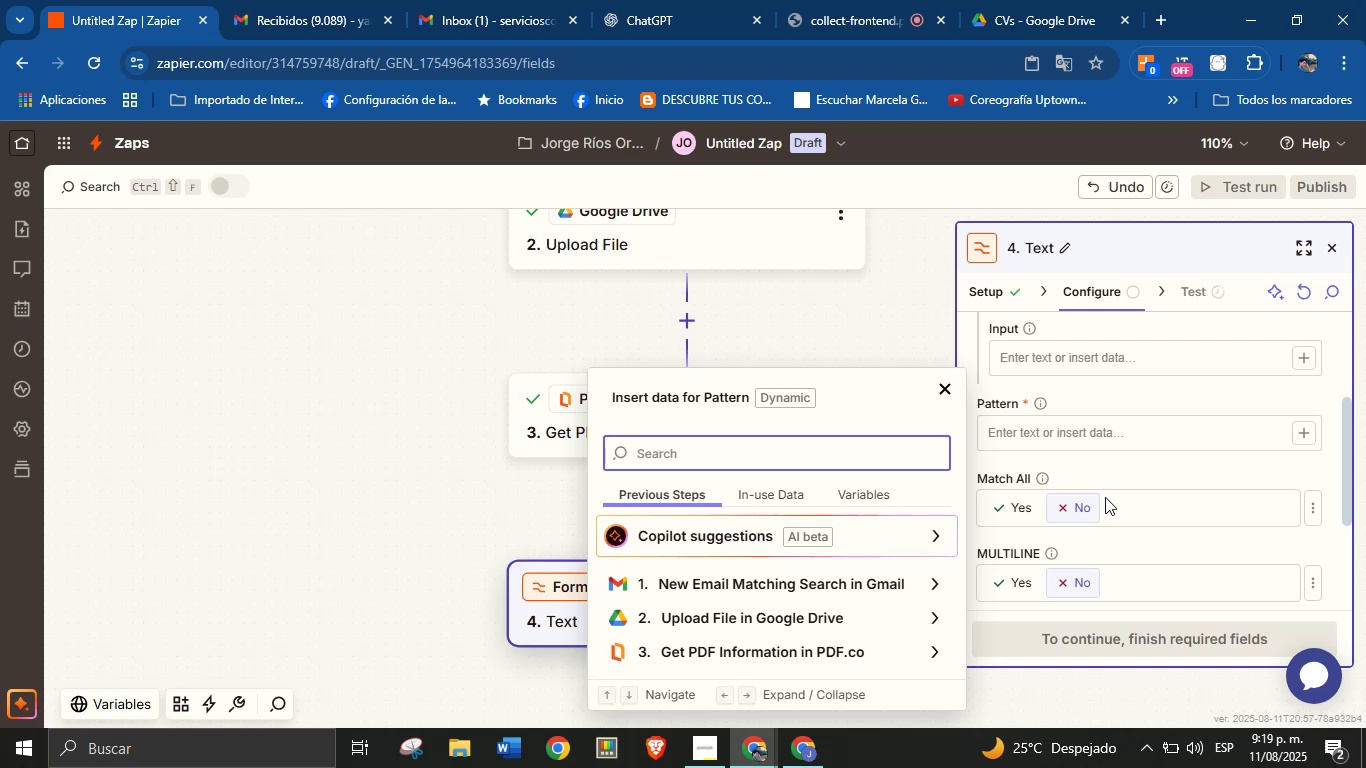 
left_click([1147, 349])
 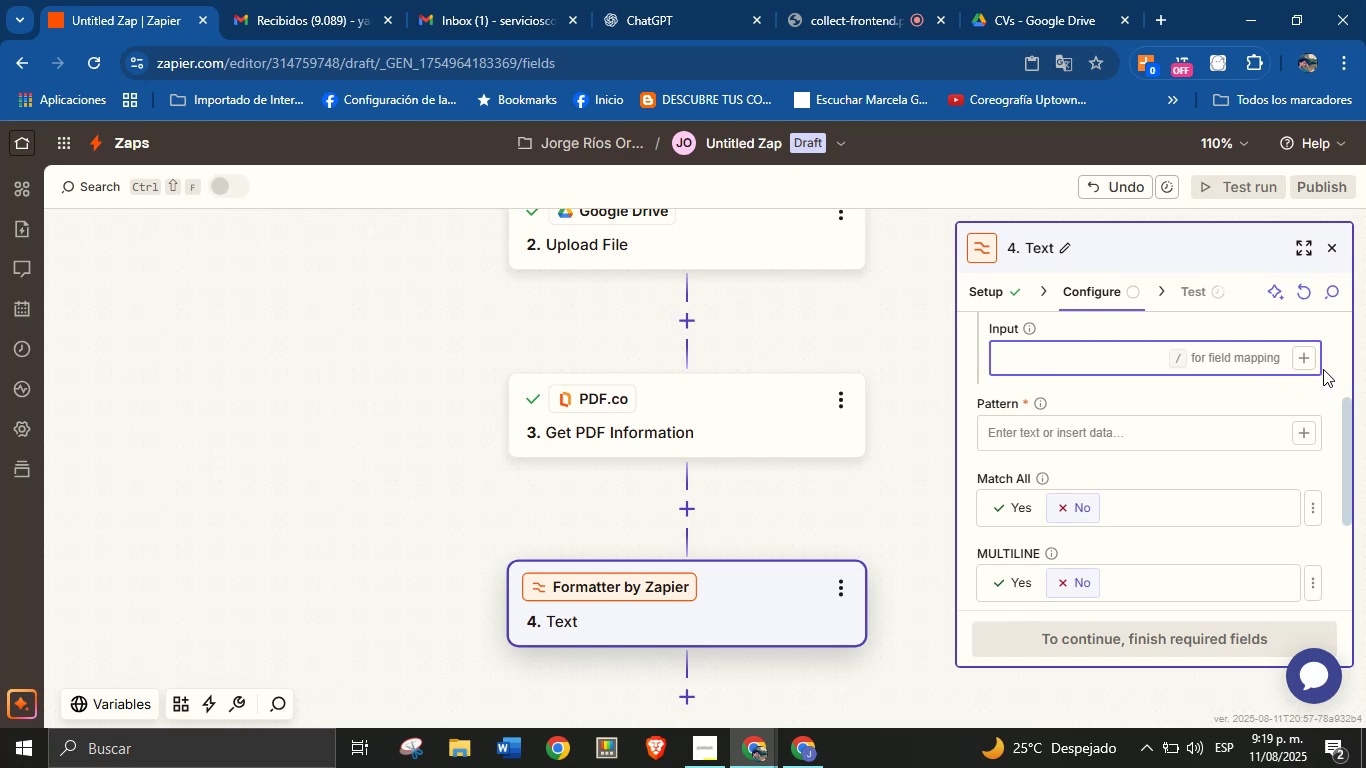 
left_click([1300, 360])
 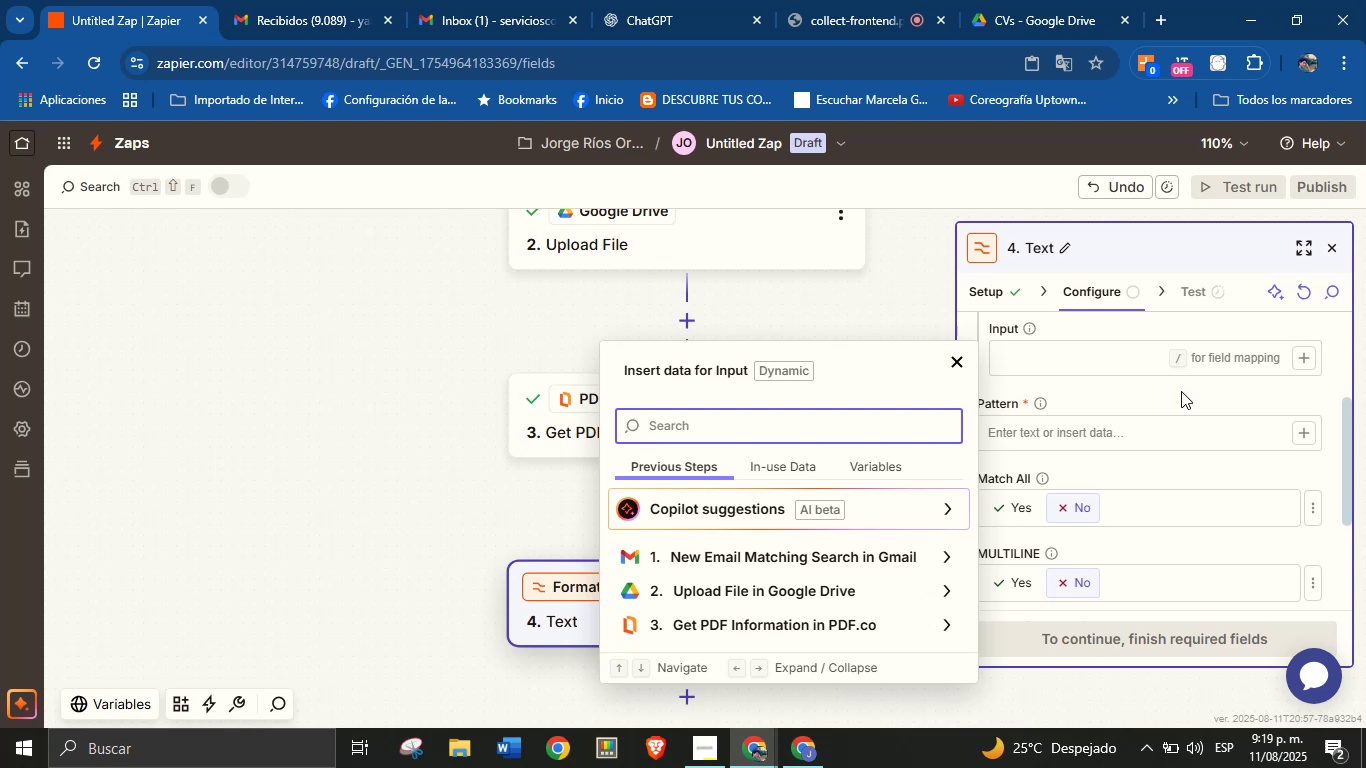 
wait(16.39)
 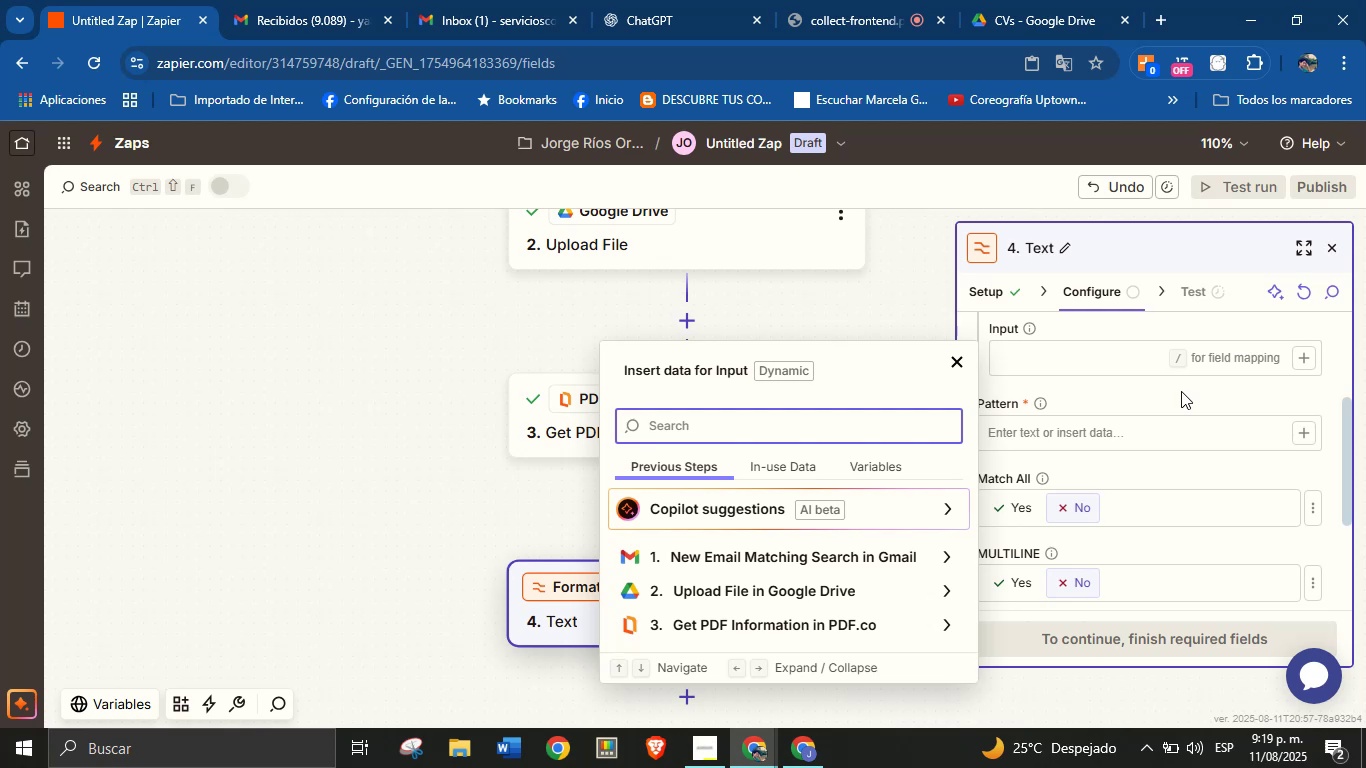 
left_click([1141, 399])
 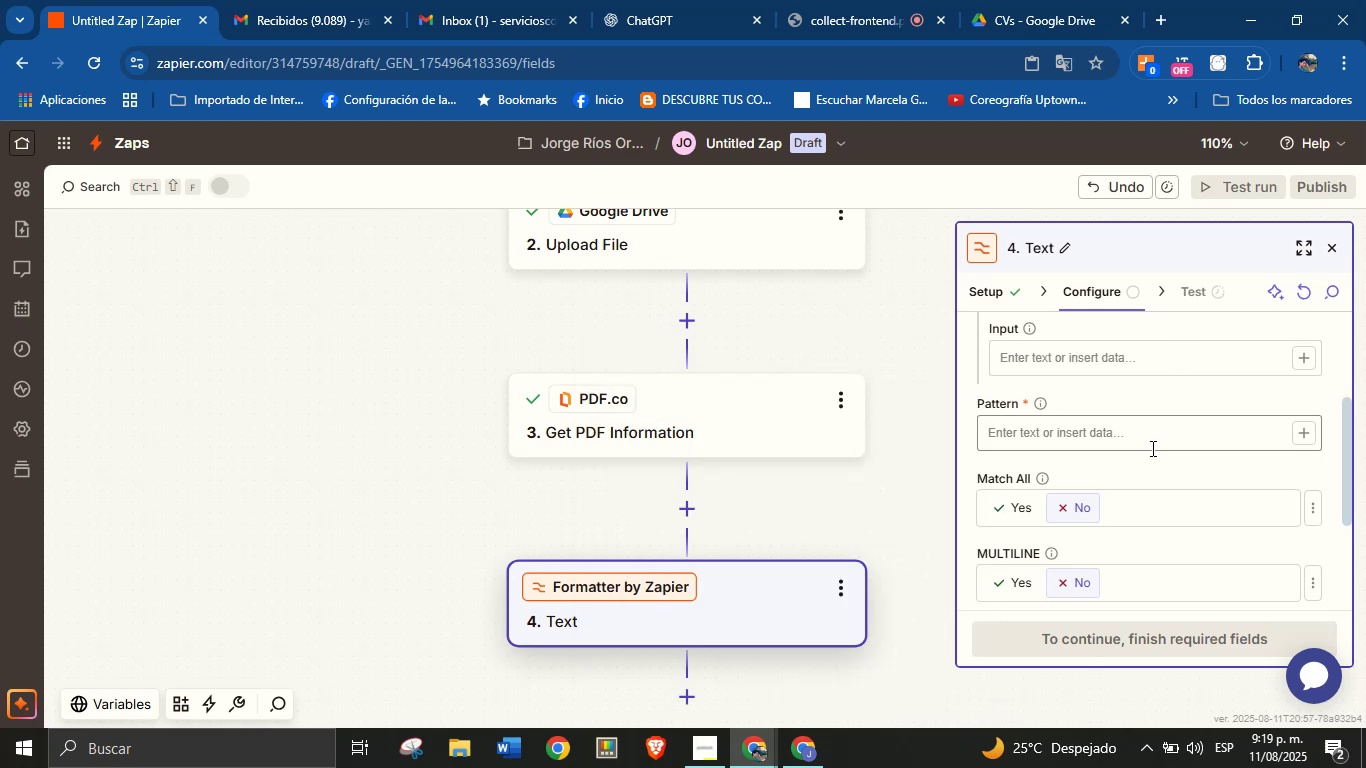 
scroll: coordinate [1128, 494], scroll_direction: down, amount: 1.0
 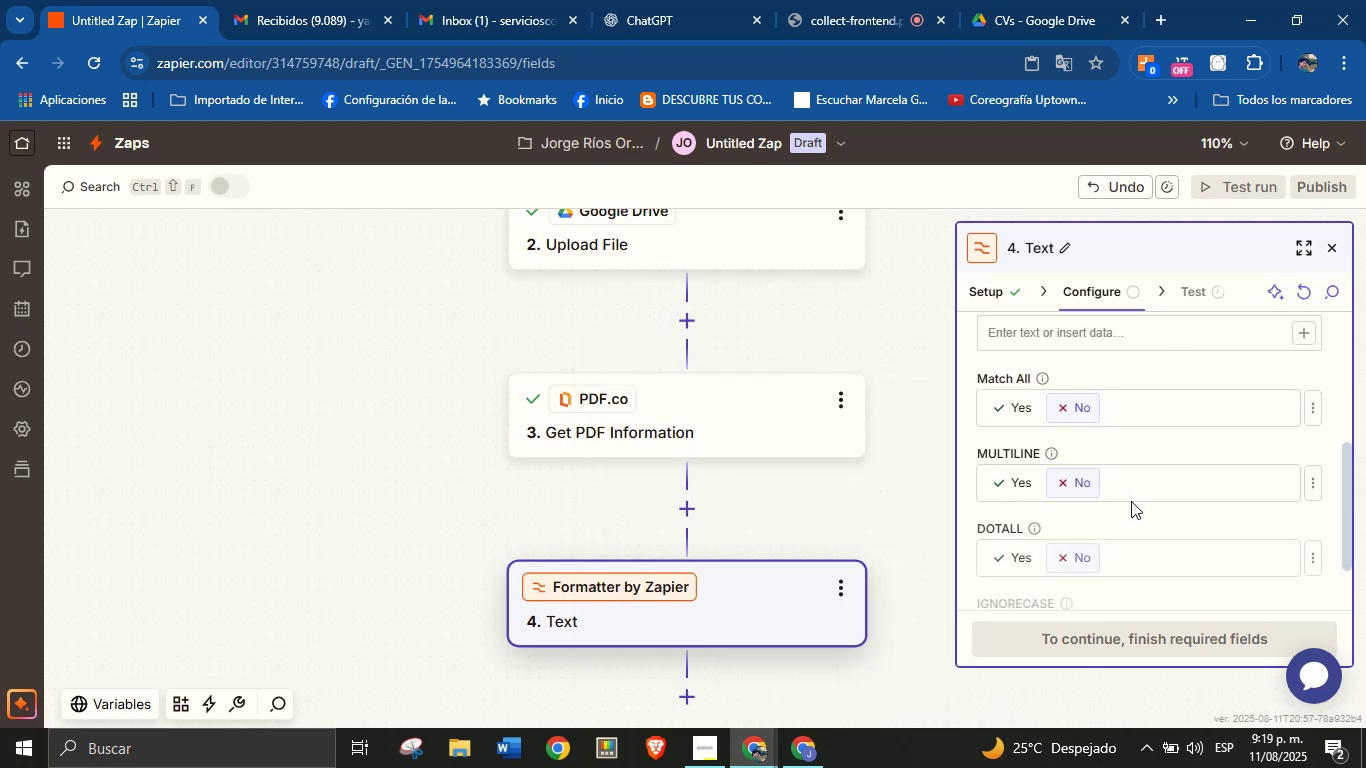 
scroll: coordinate [1179, 477], scroll_direction: up, amount: 6.0
 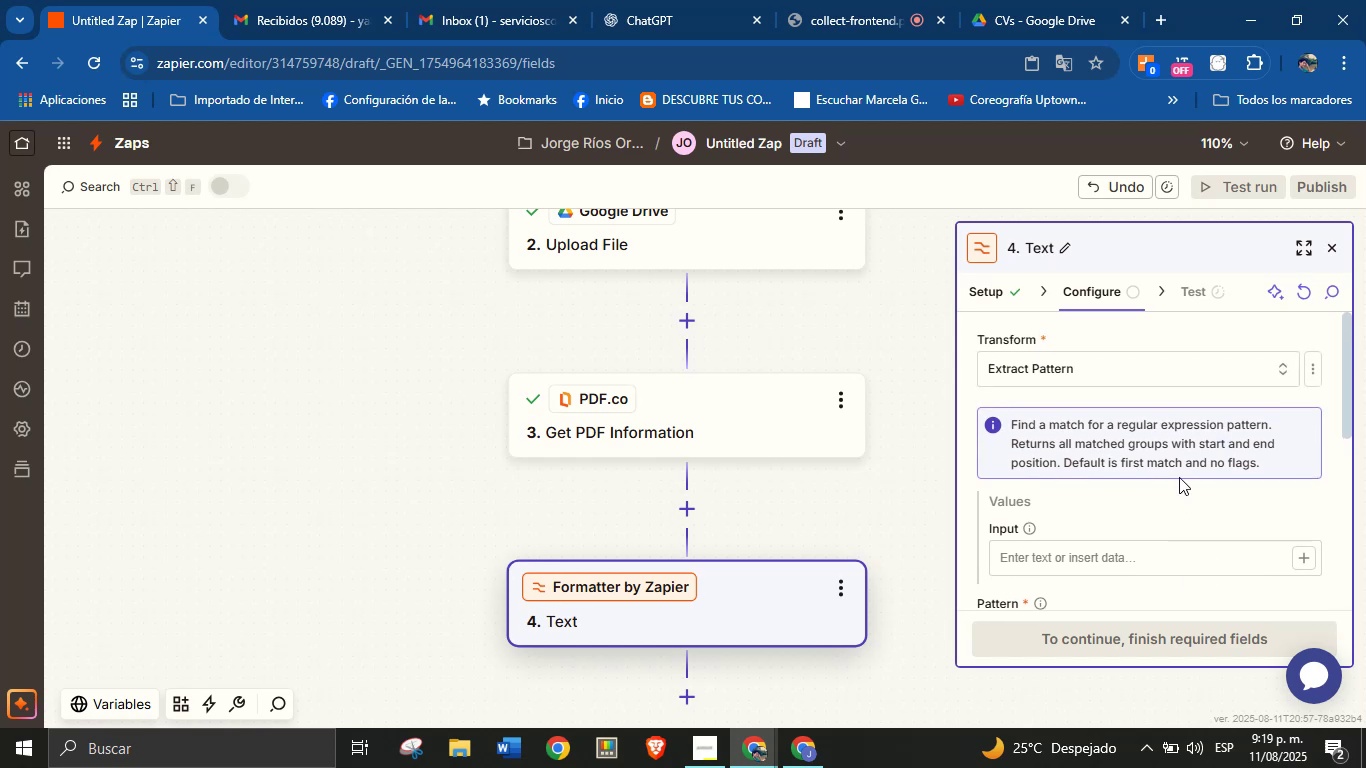 
scroll: coordinate [1206, 478], scroll_direction: down, amount: 1.0
 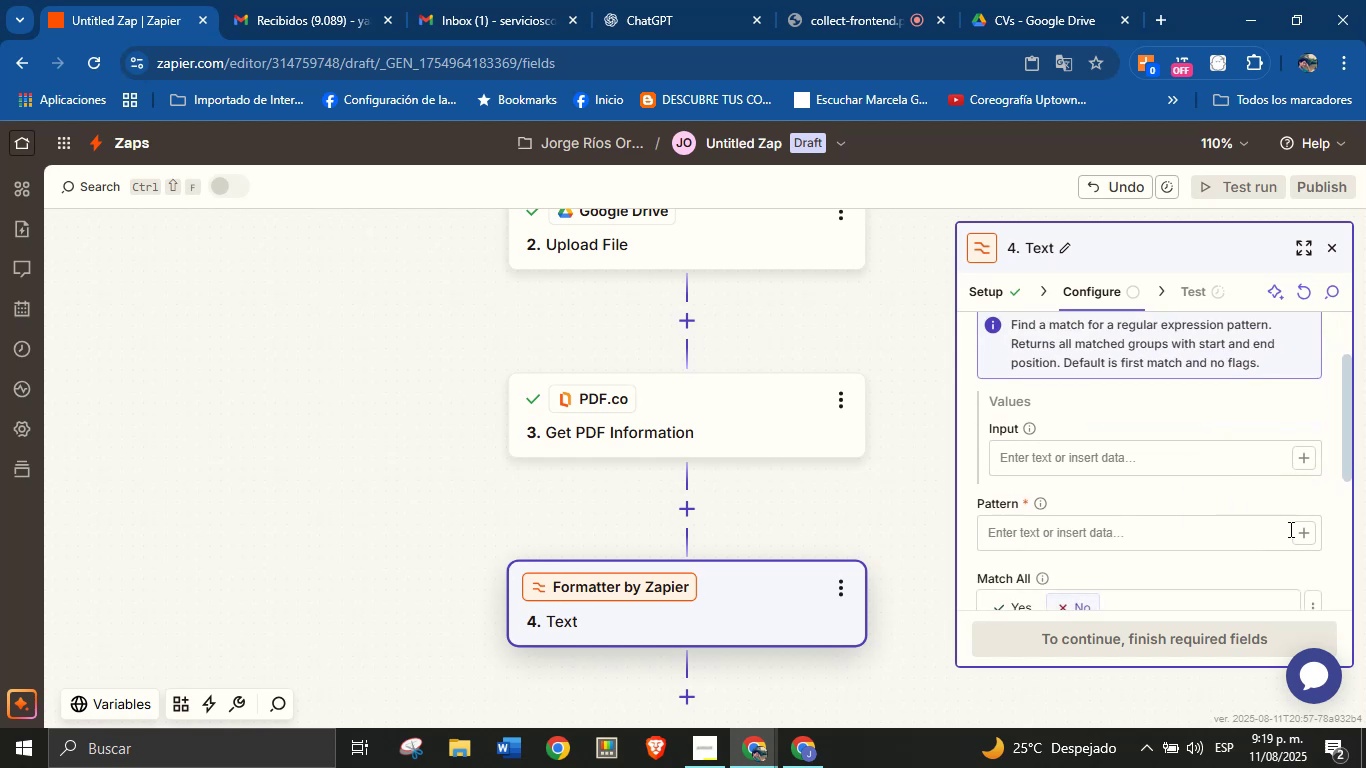 
left_click([1300, 536])
 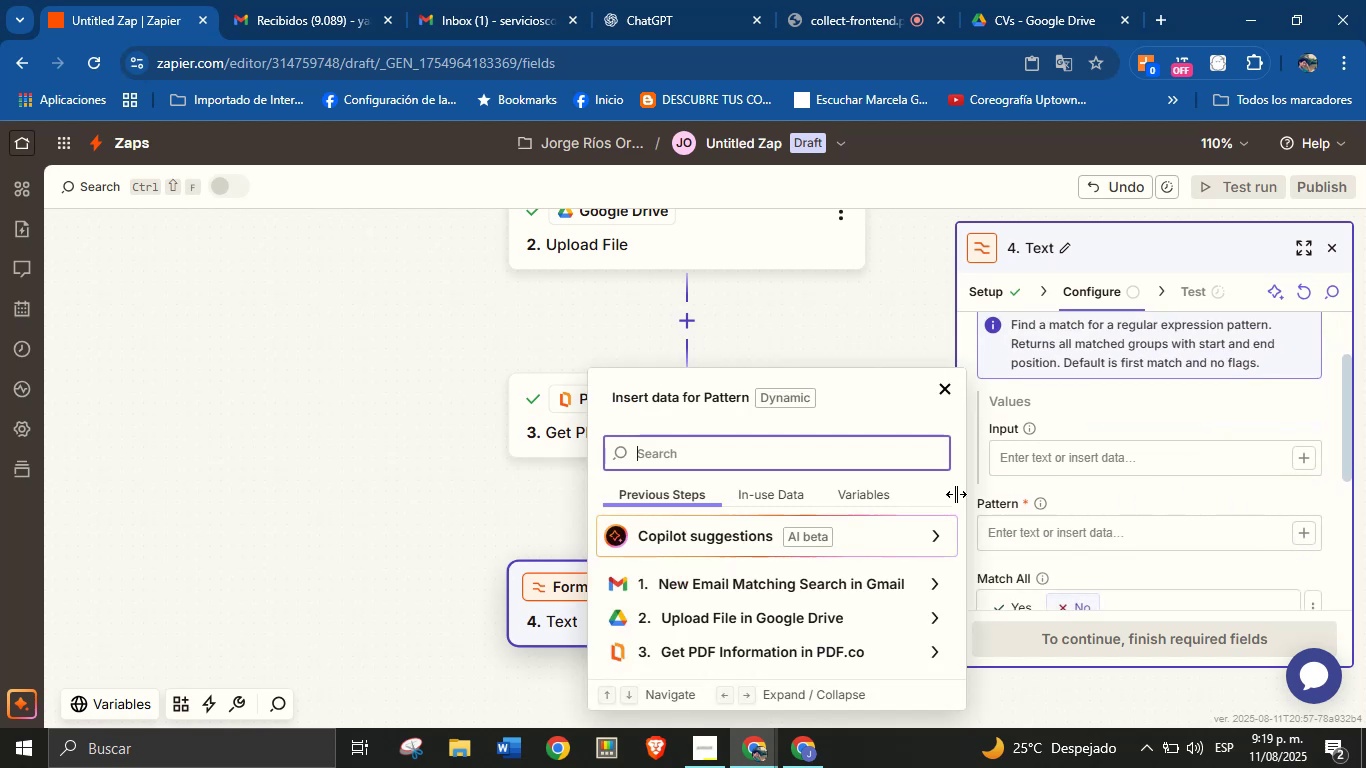 
scroll: coordinate [832, 570], scroll_direction: none, amount: 0.0
 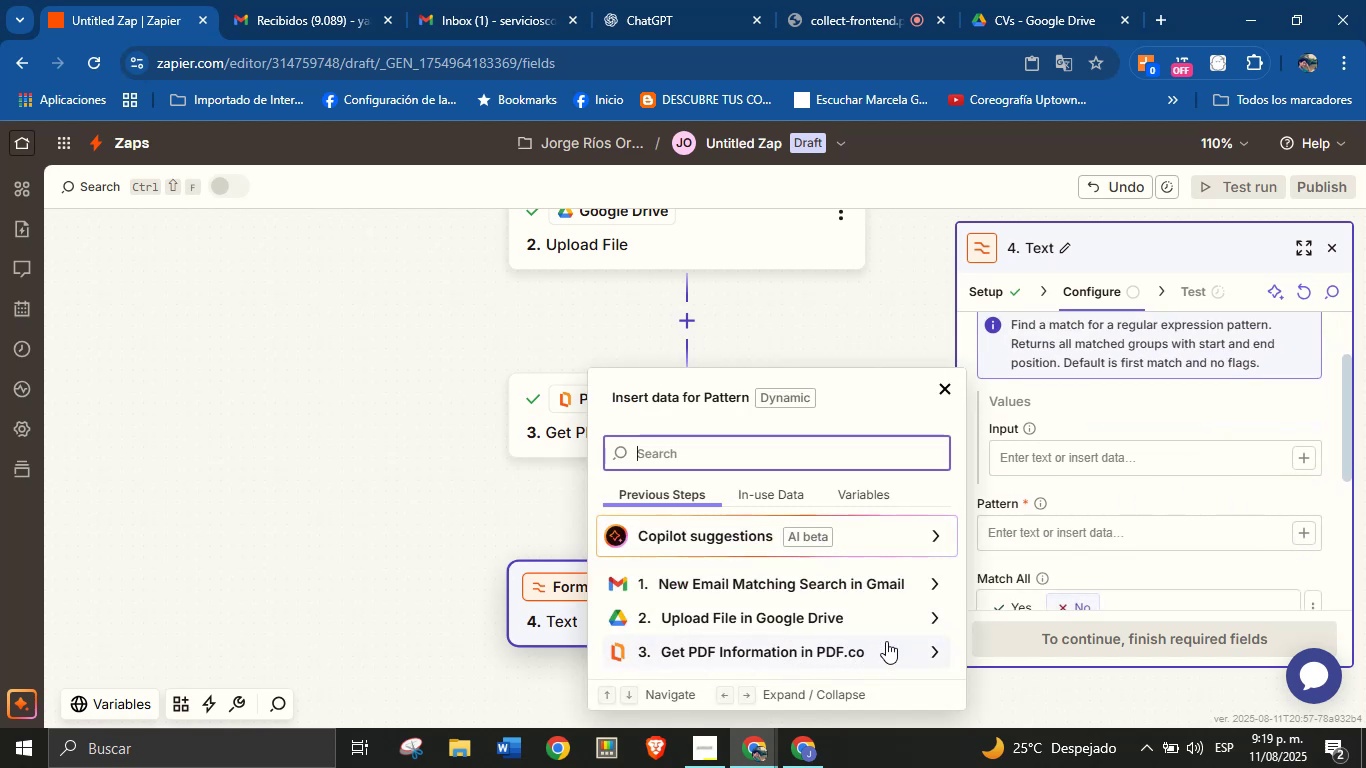 
left_click([1102, 493])
 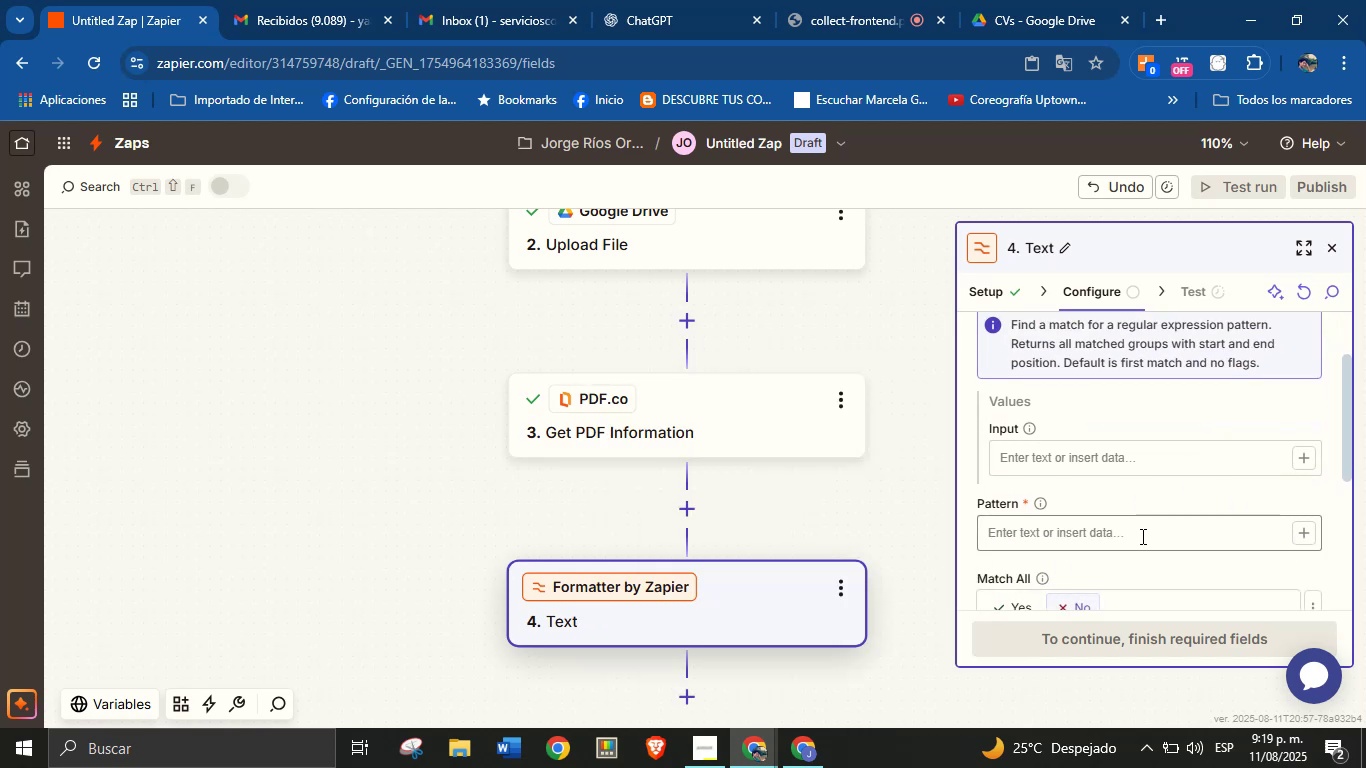 
left_click([1141, 536])
 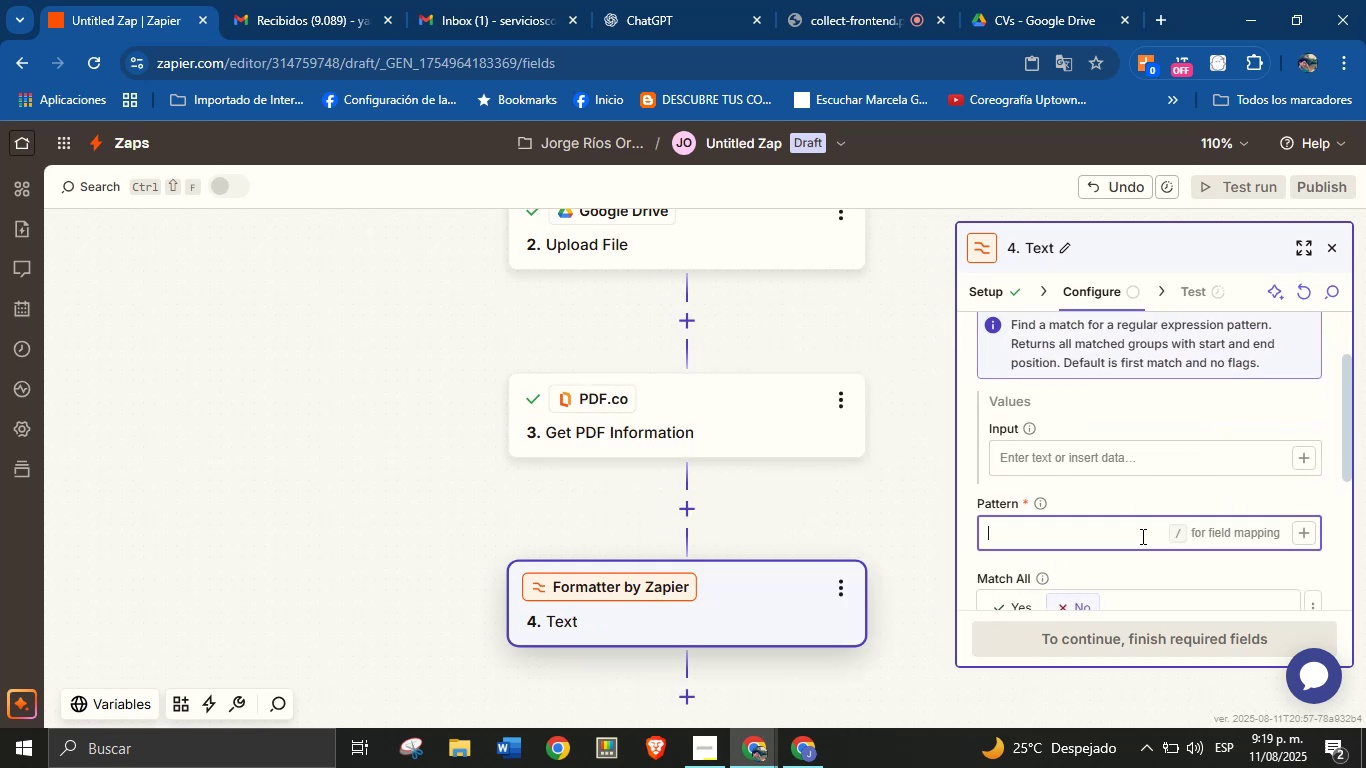 
scroll: coordinate [1141, 536], scroll_direction: down, amount: 2.0
 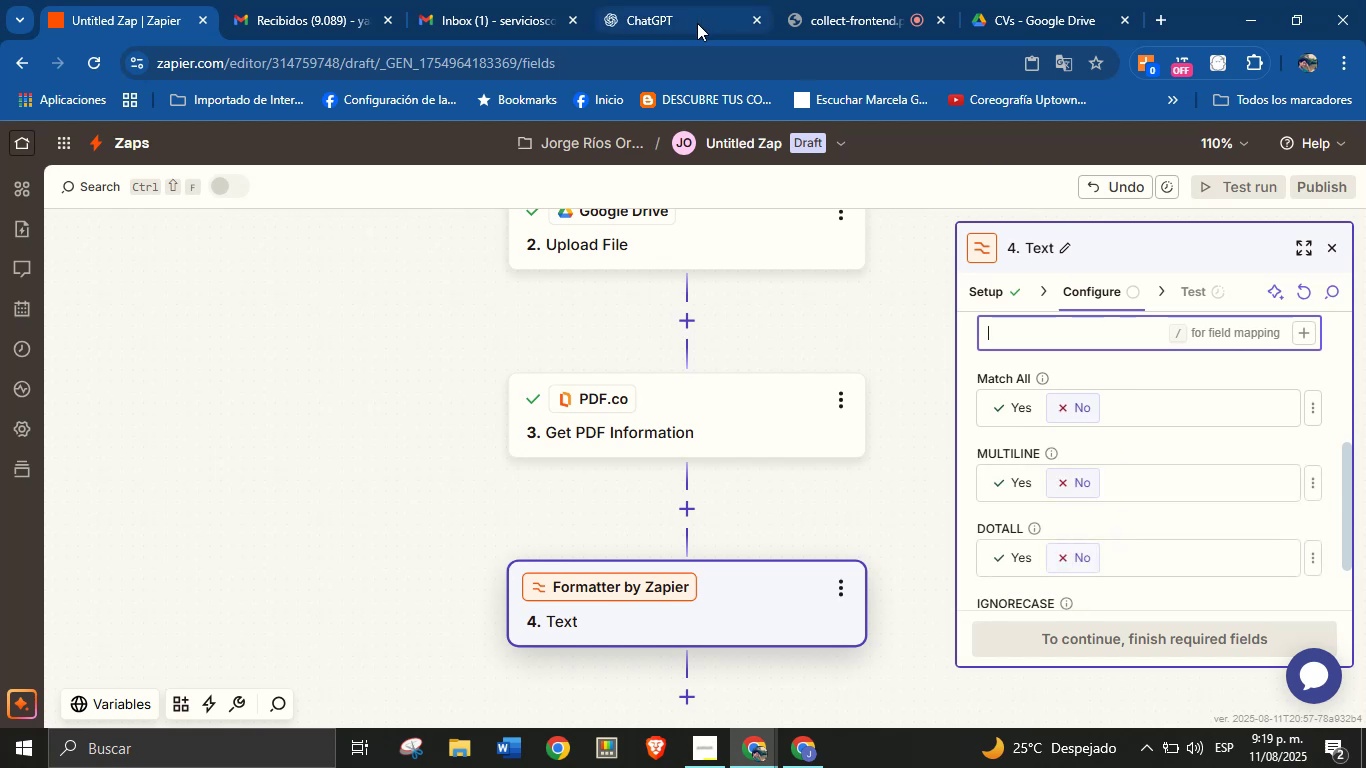 
left_click([698, 3])
 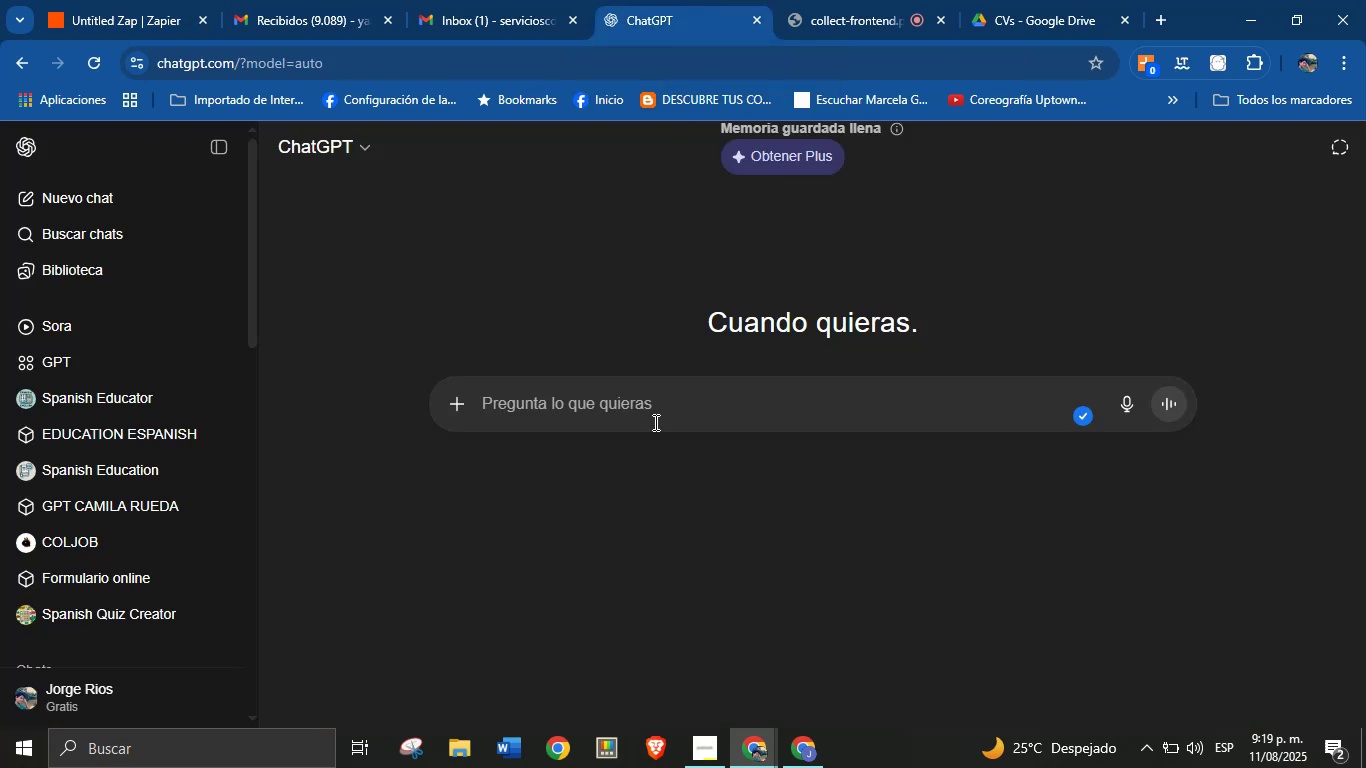 
left_click([659, 403])
 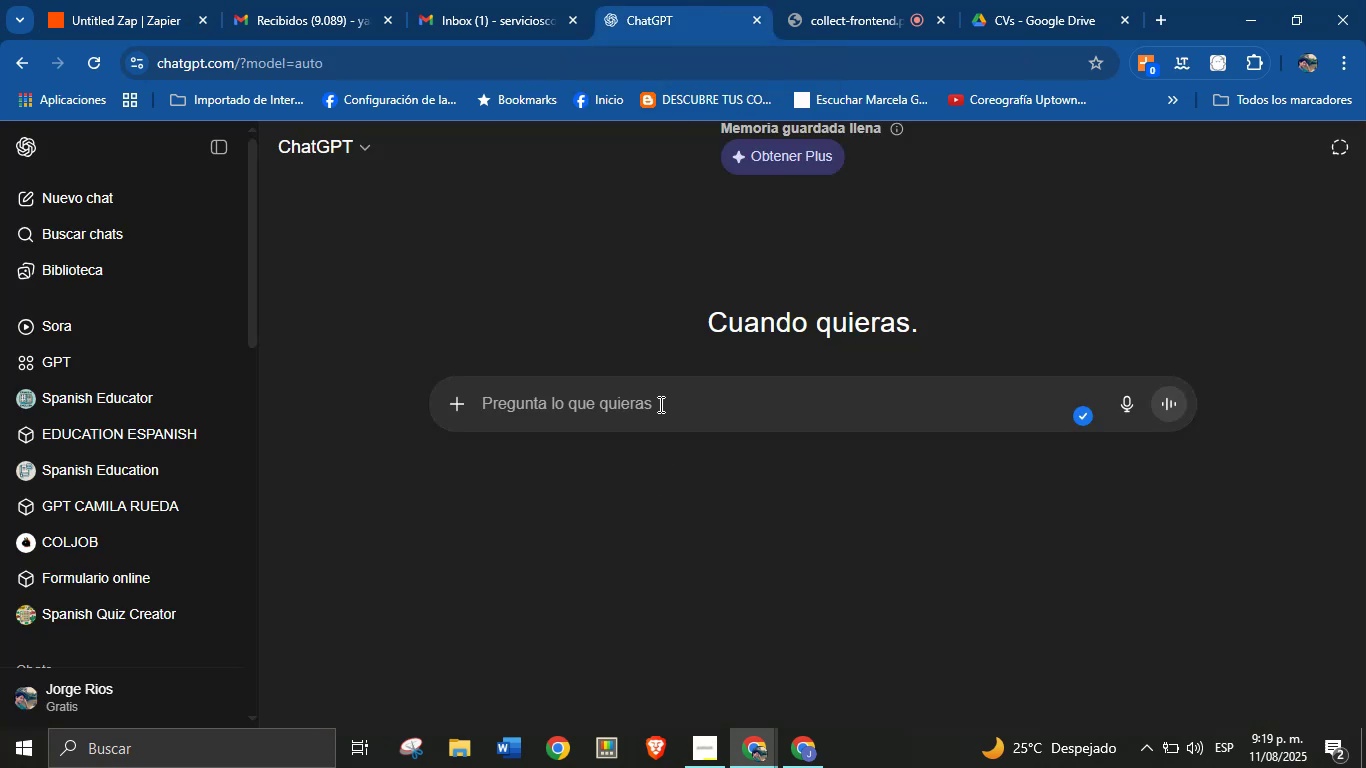 
type(qu;e debe )
key(Backspace)
key(Backspace)
type(e ir en )
 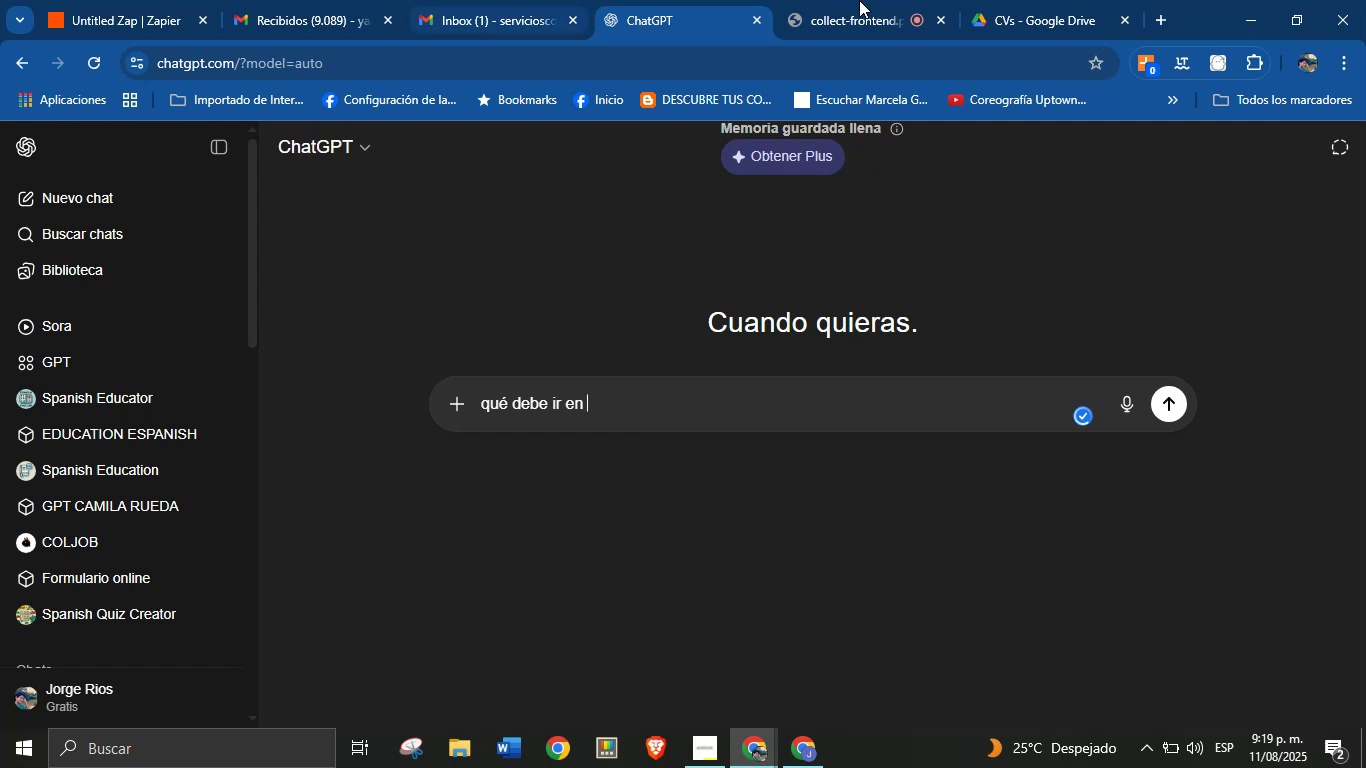 
left_click([986, 0])
 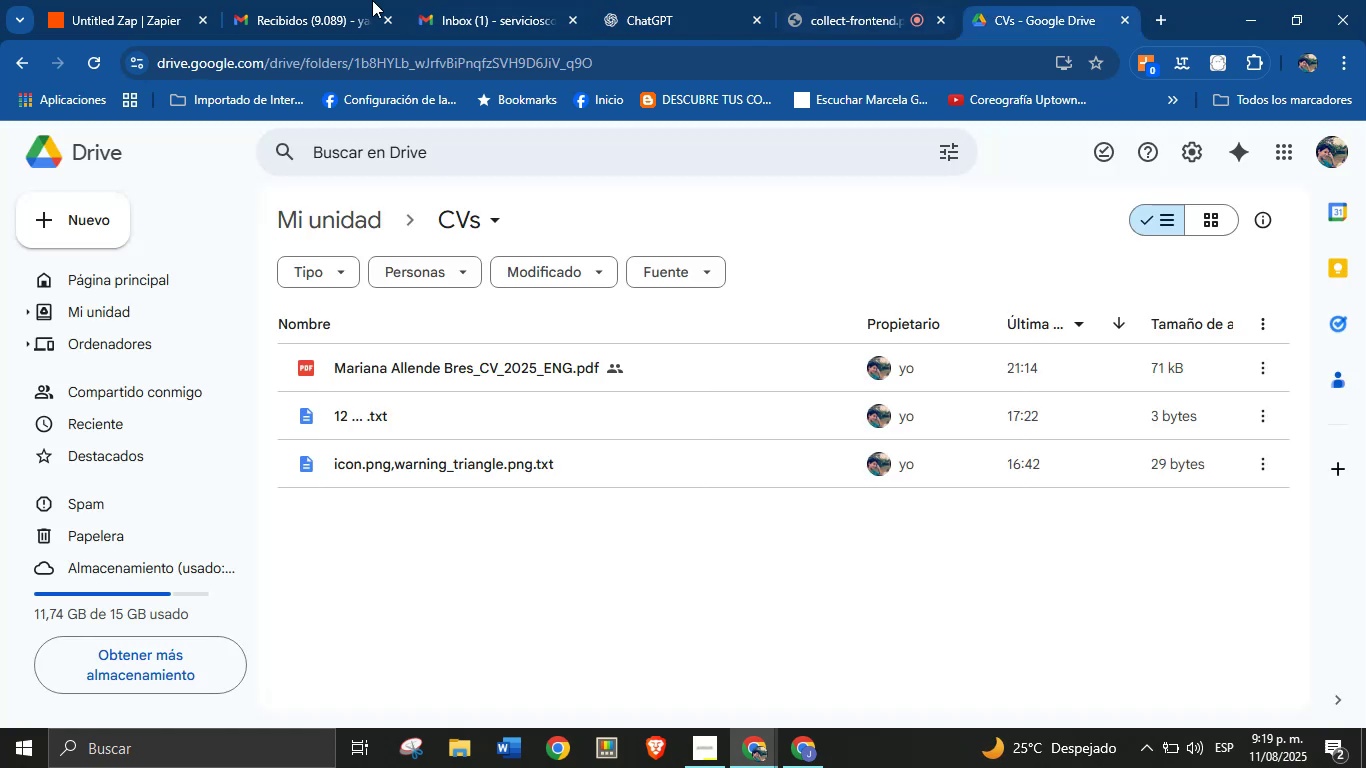 
left_click([283, 0])
 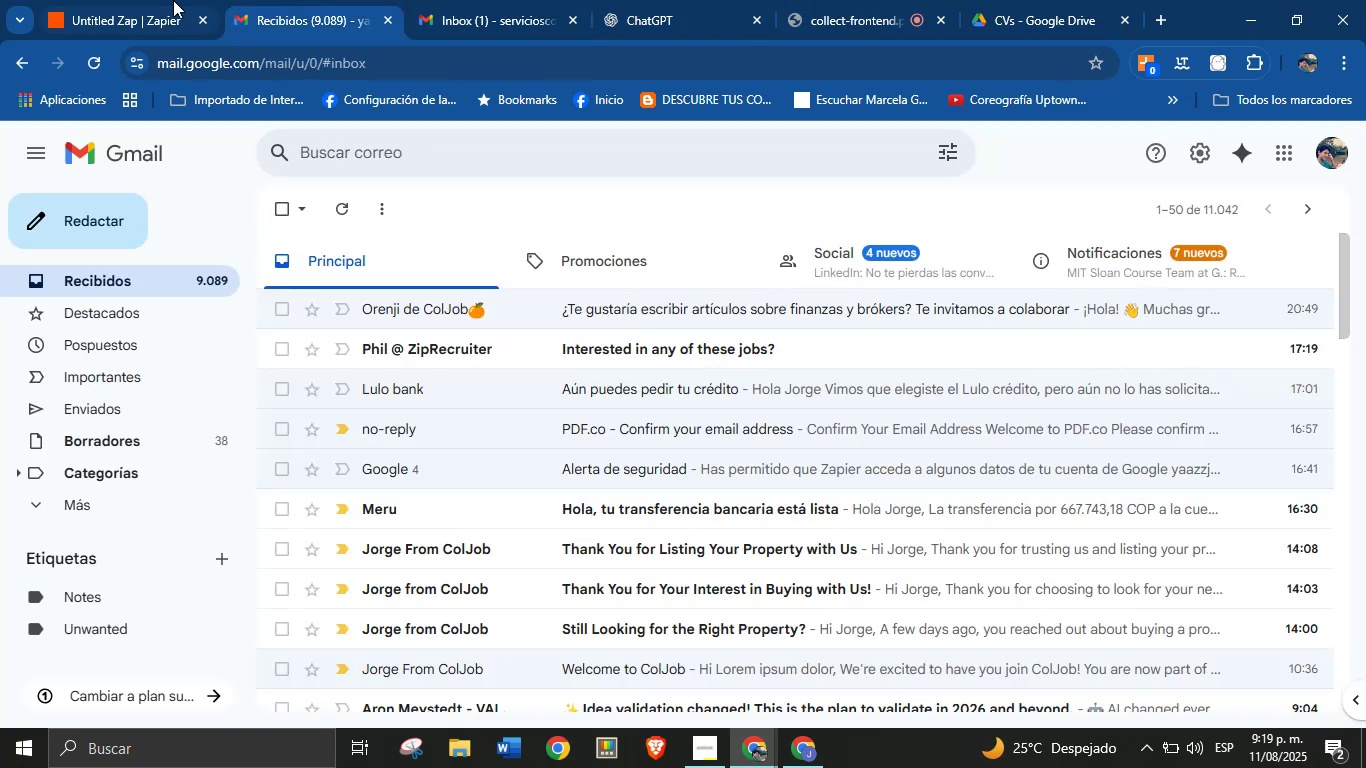 
left_click([178, 0])
 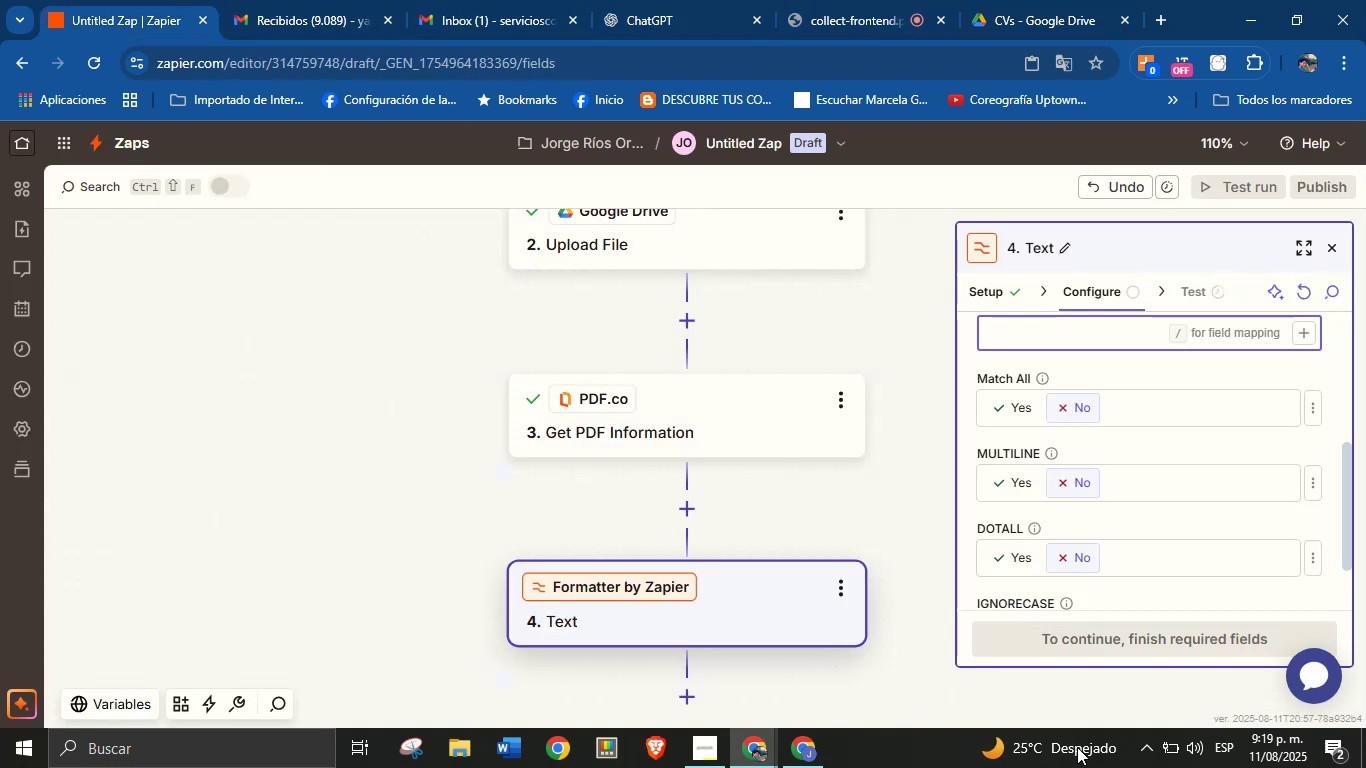 
scroll: coordinate [1194, 506], scroll_direction: up, amount: 1.0
 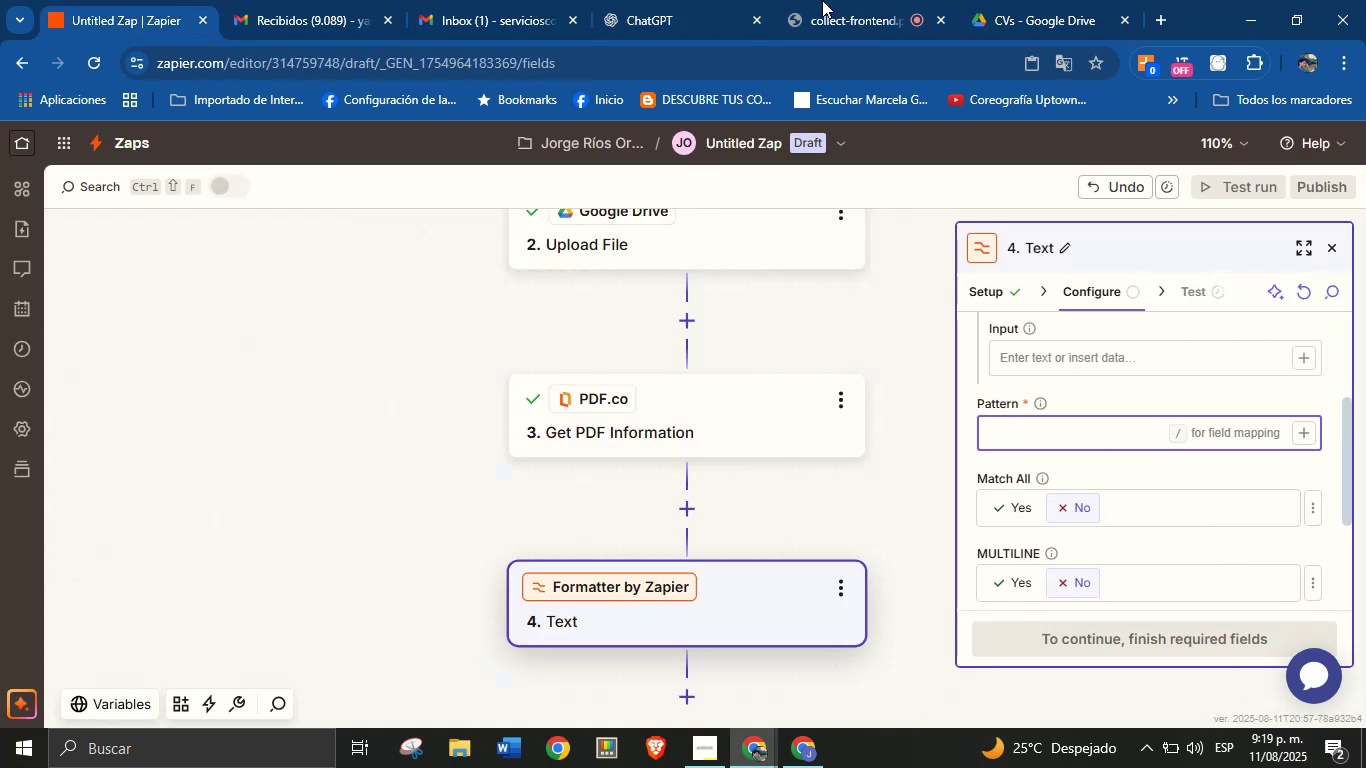 
left_click([704, 0])
 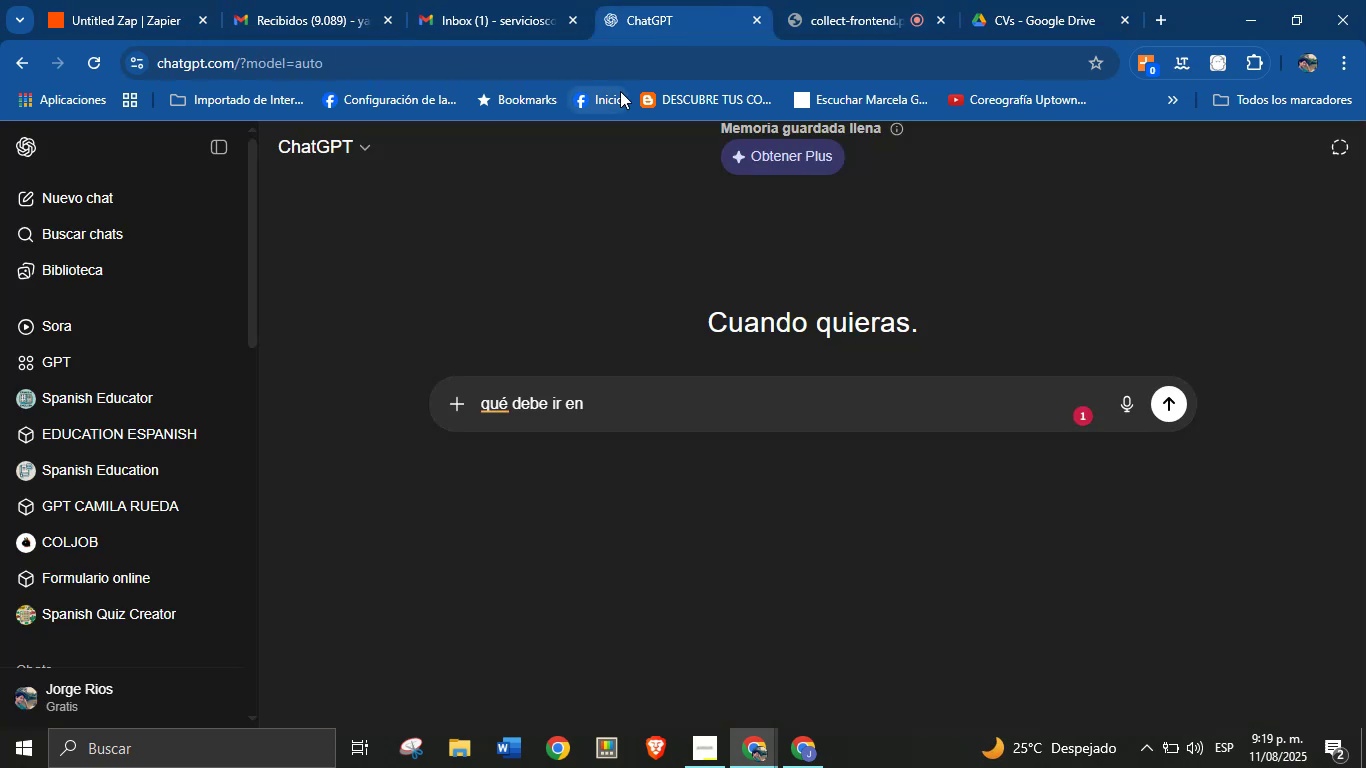 
type(pattern{ en zapier{)
 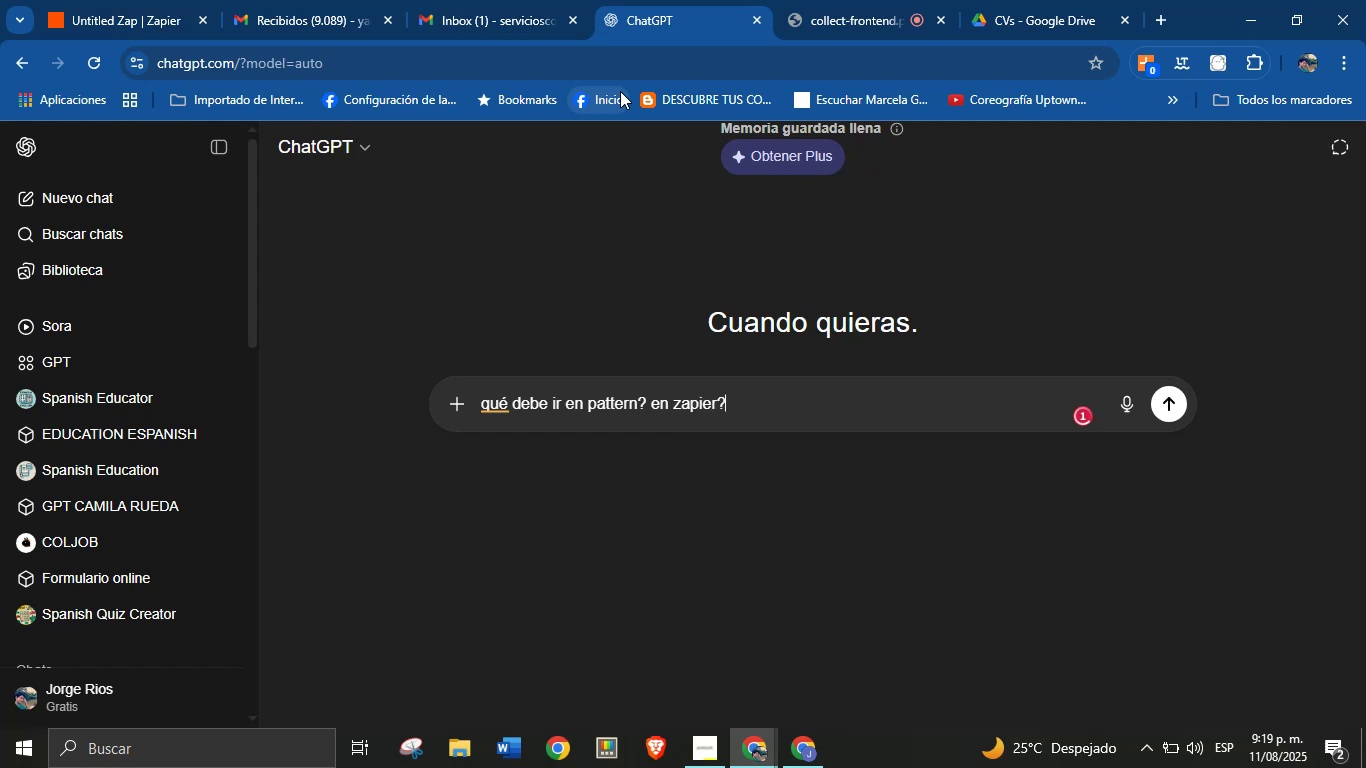 
 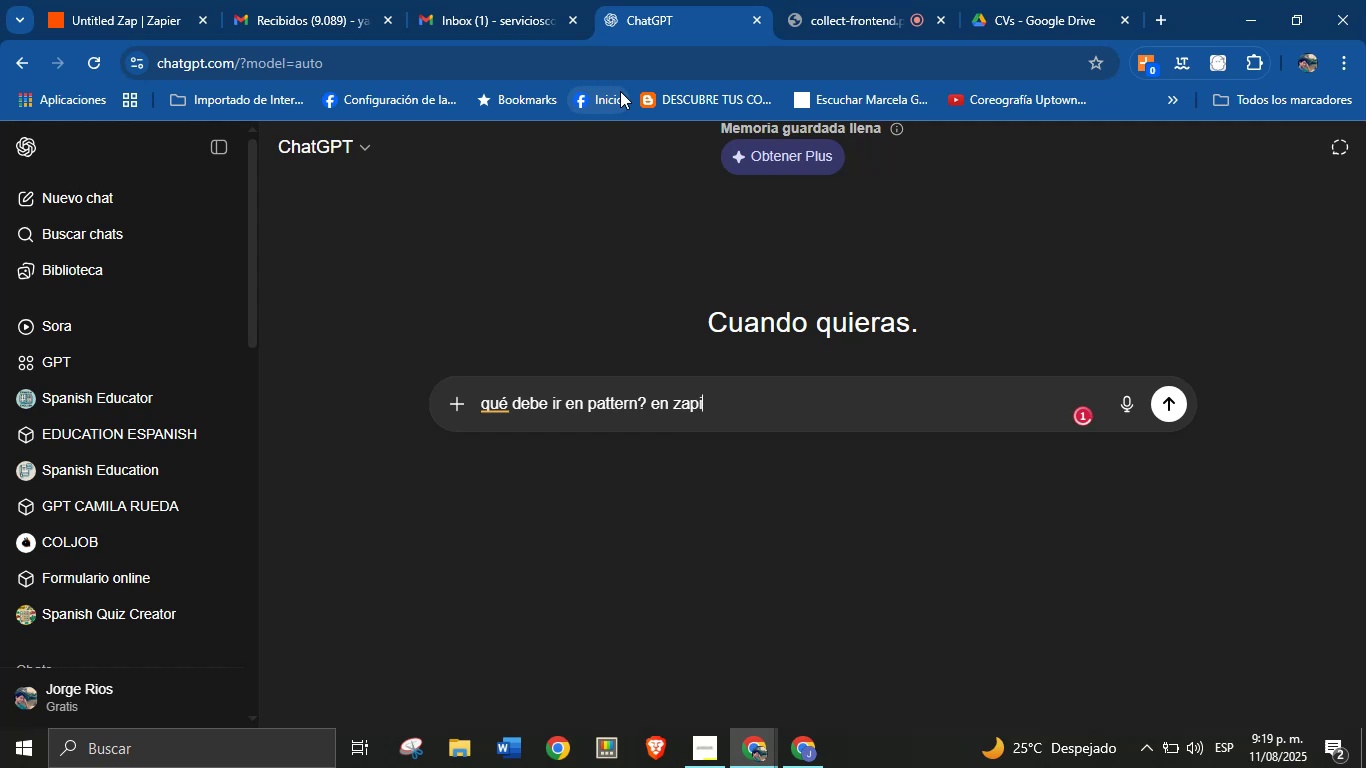 
key(Enter)
 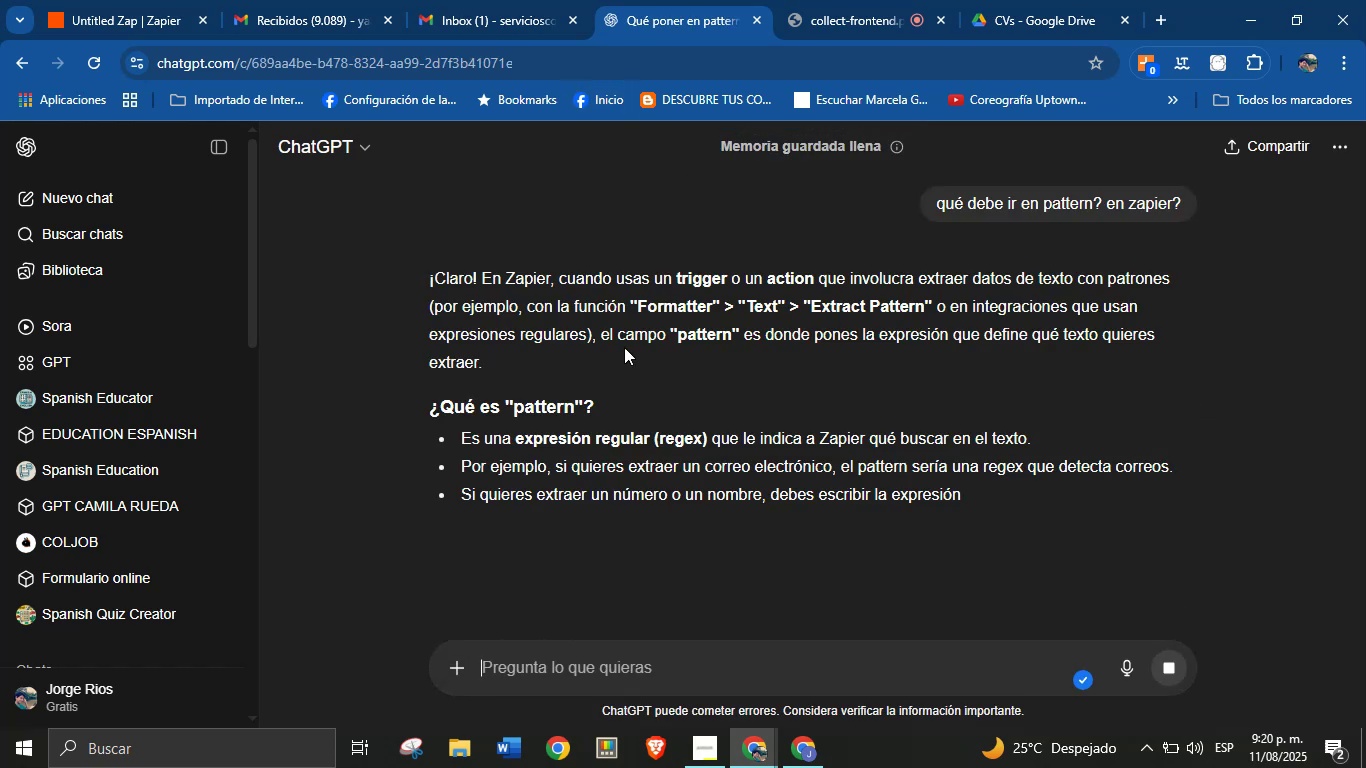 
wait(9.51)
 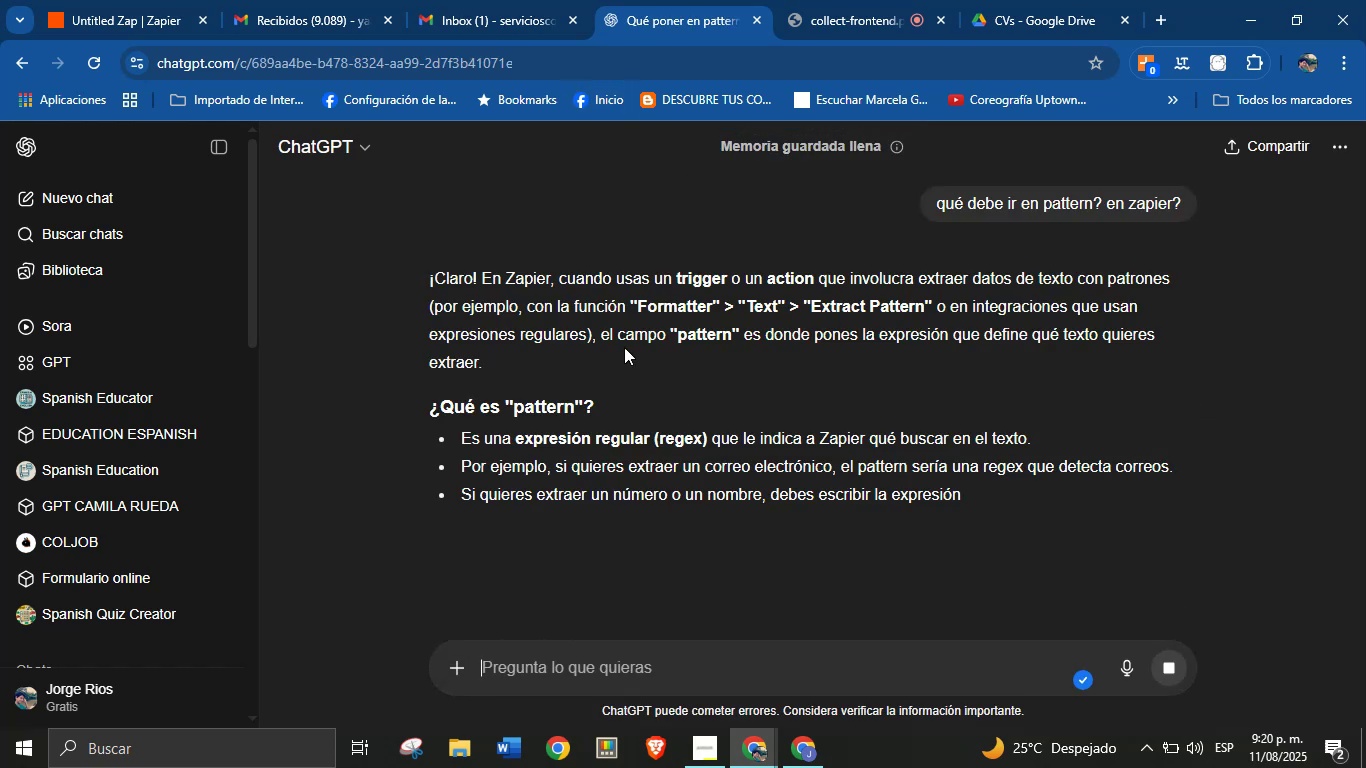 
scroll: coordinate [532, 487], scroll_direction: down, amount: 1.0
 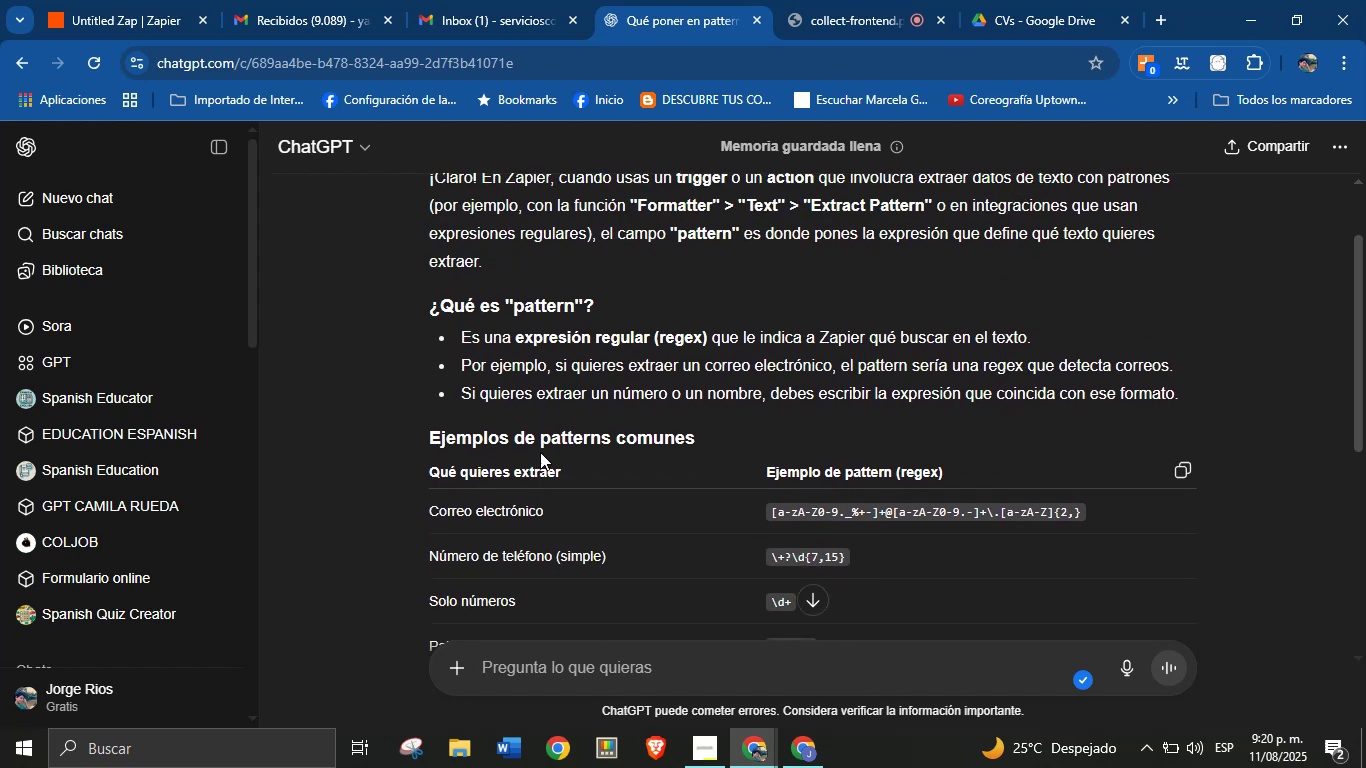 
scroll: coordinate [556, 430], scroll_direction: none, amount: 0.0
 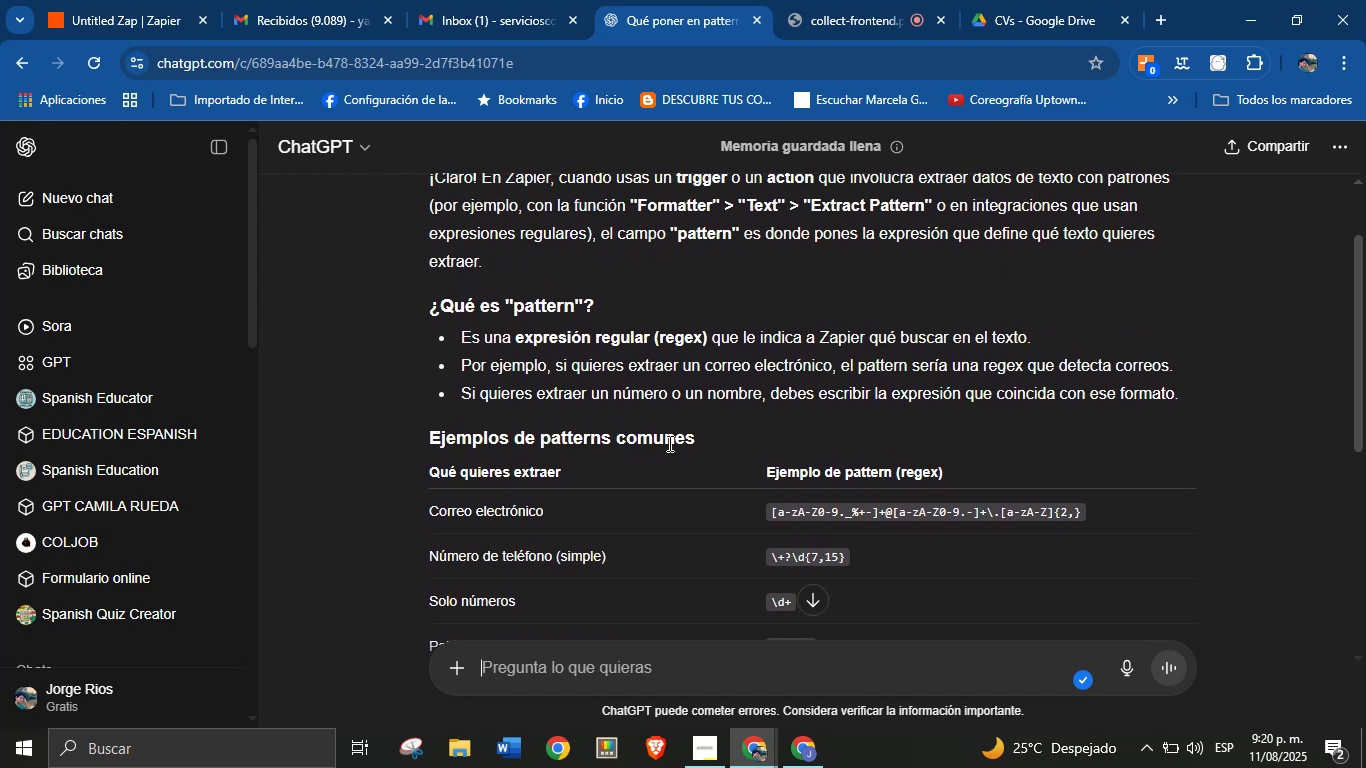 
scroll: coordinate [781, 398], scroll_direction: down, amount: 2.0
 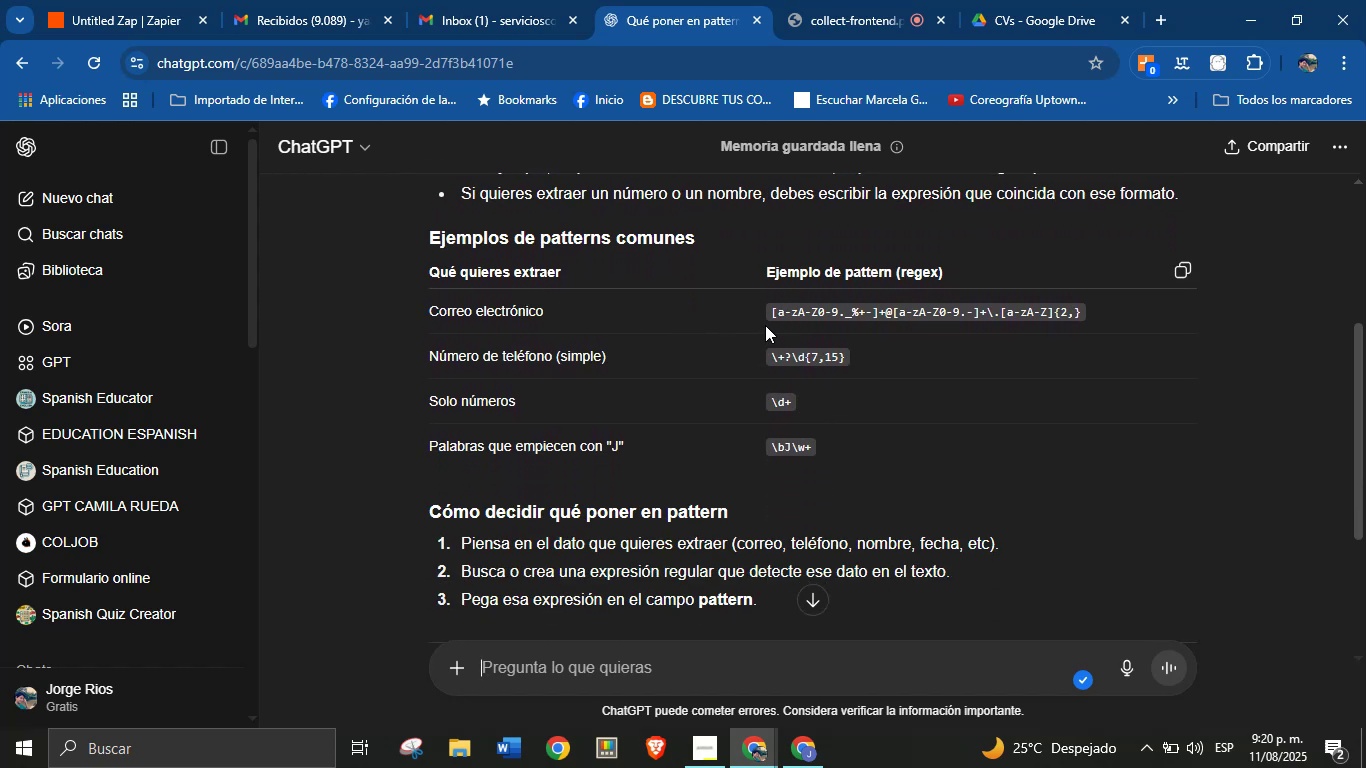 
left_click_drag(start_coordinate=[770, 314], to_coordinate=[1118, 323])
 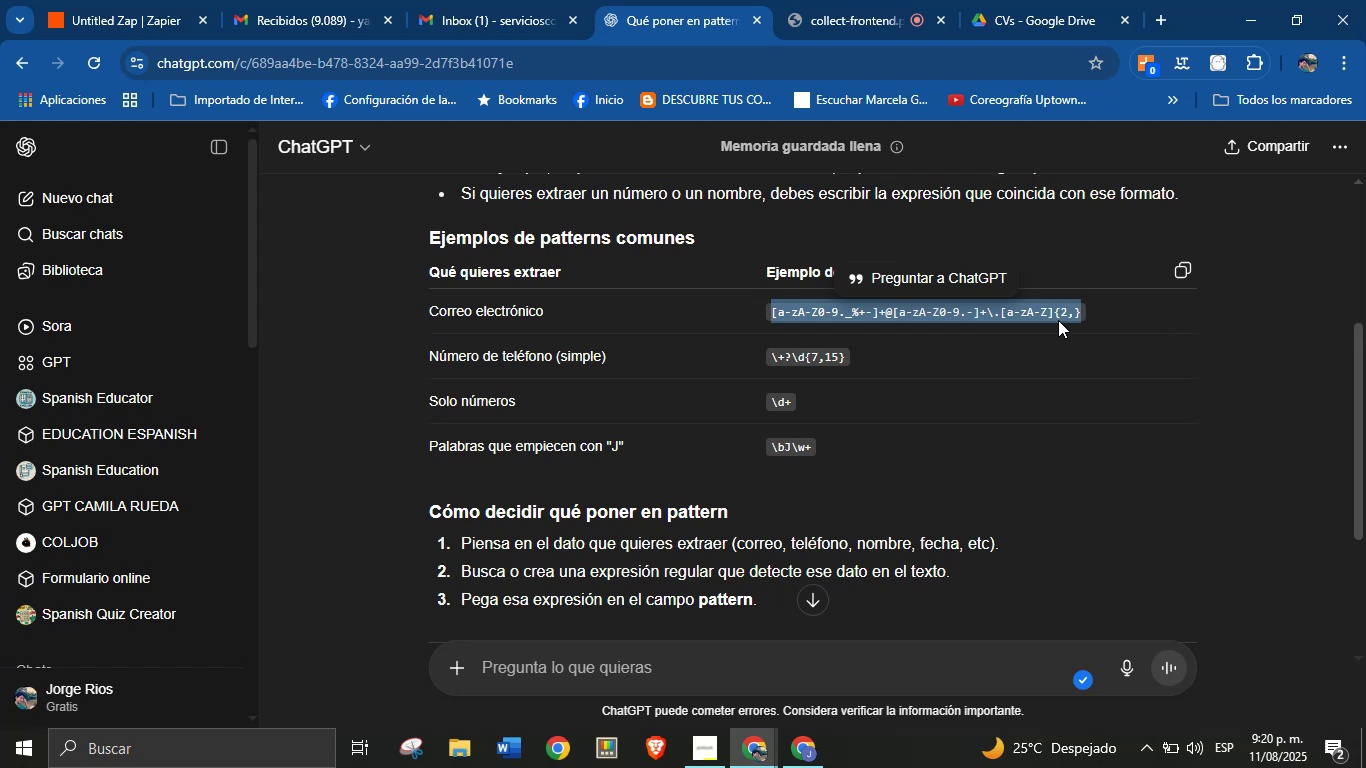 
key(Control+C)
 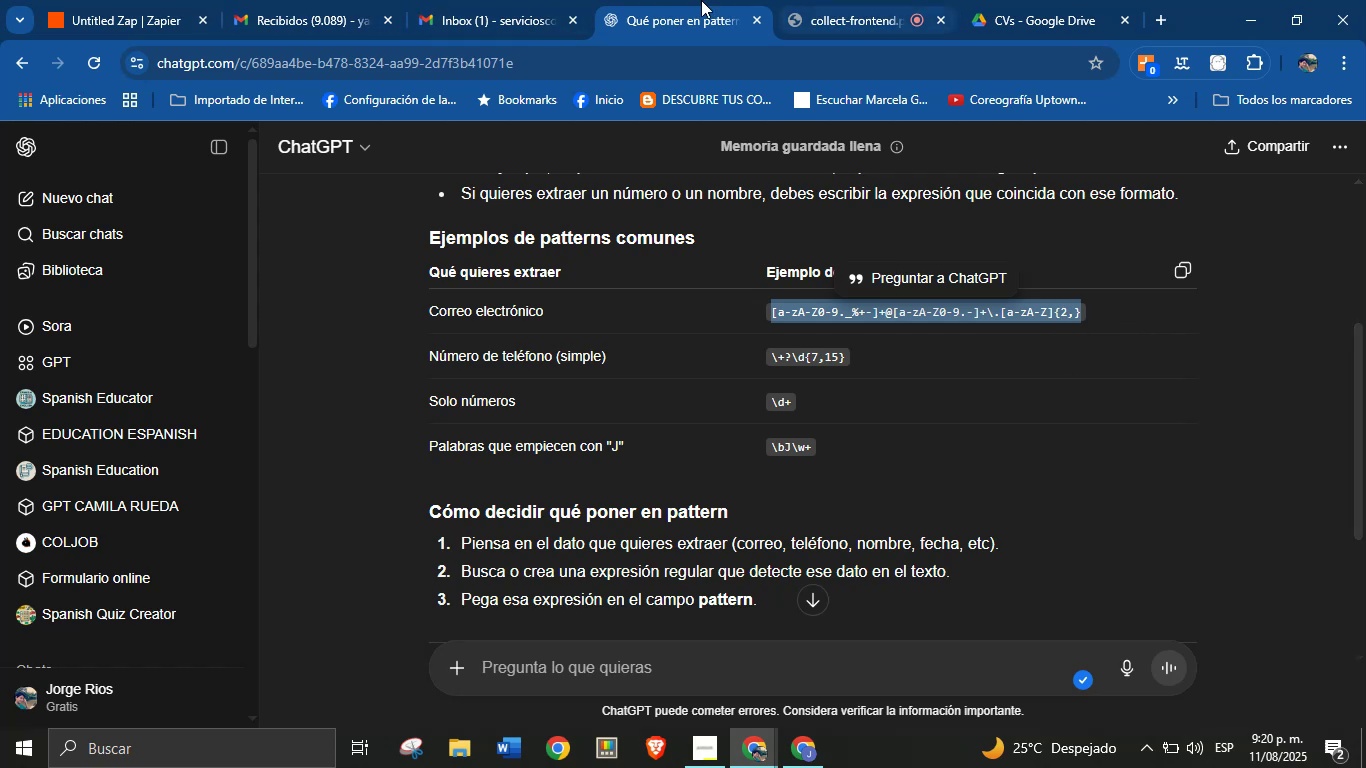 
left_click_drag(start_coordinate=[174, 0], to_coordinate=[756, 0])
 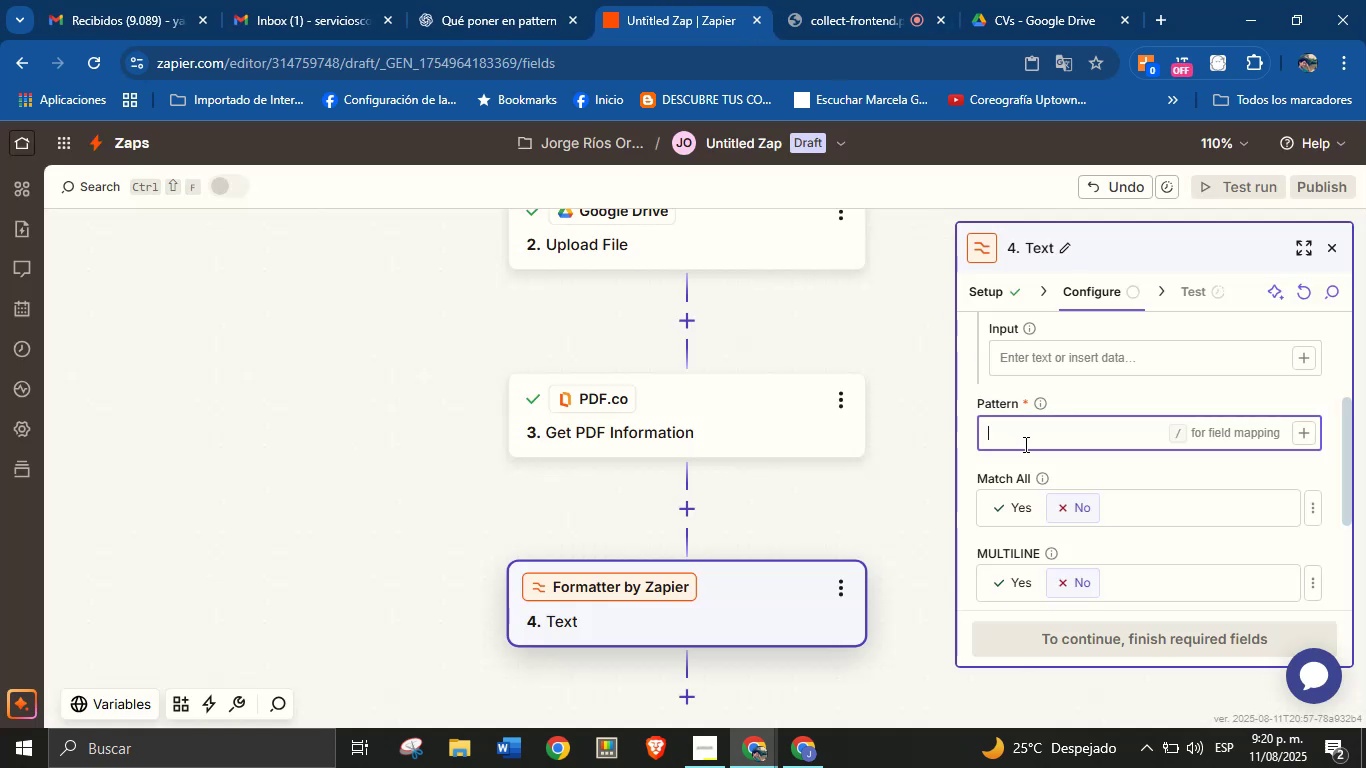 
key(Control+V)
 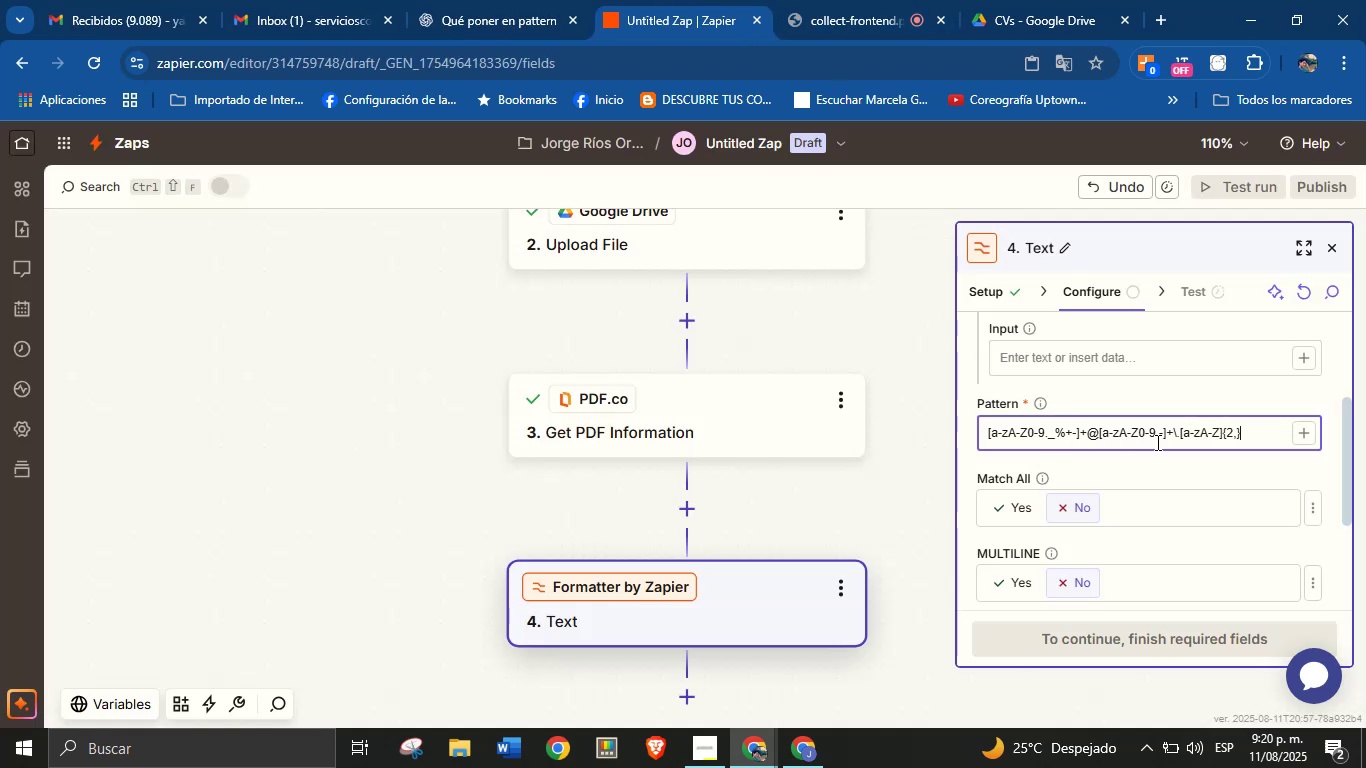 
key(Enter)
 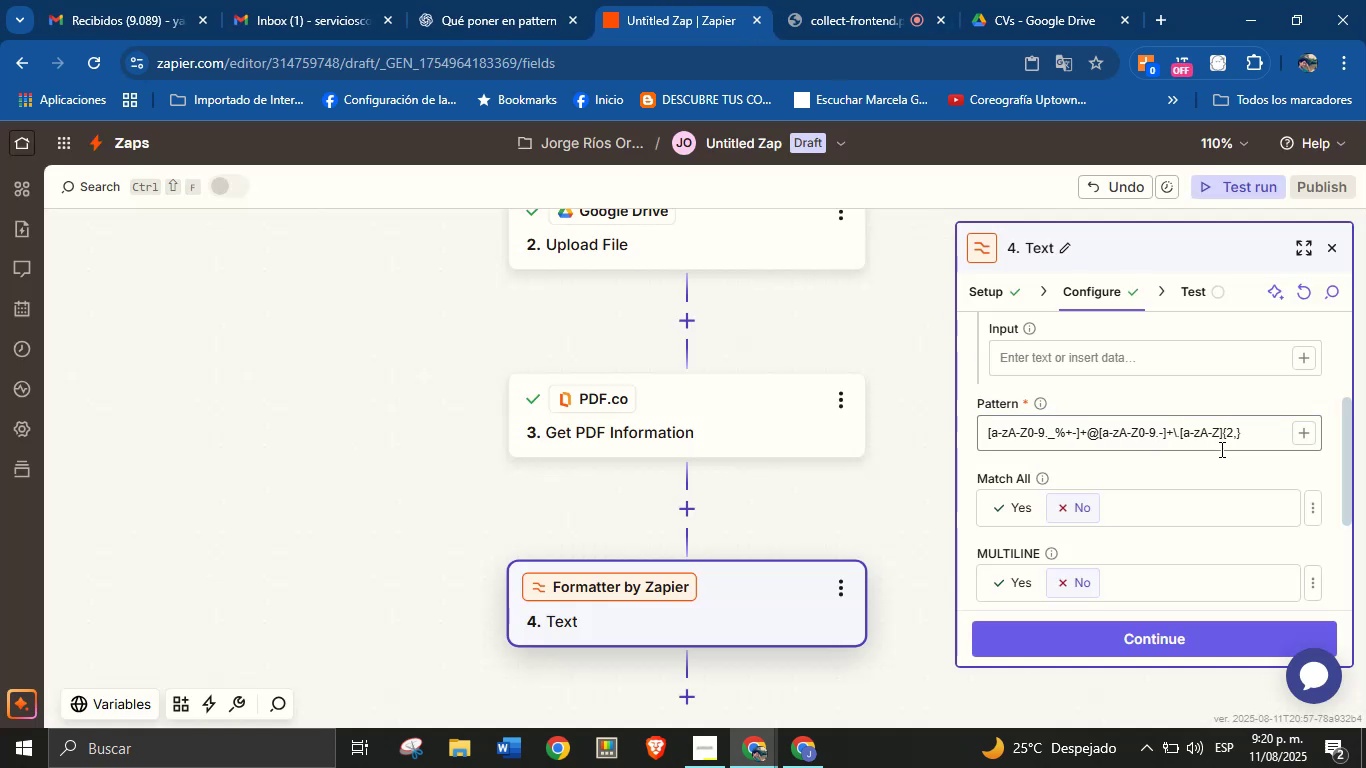 
left_click([1254, 443])
 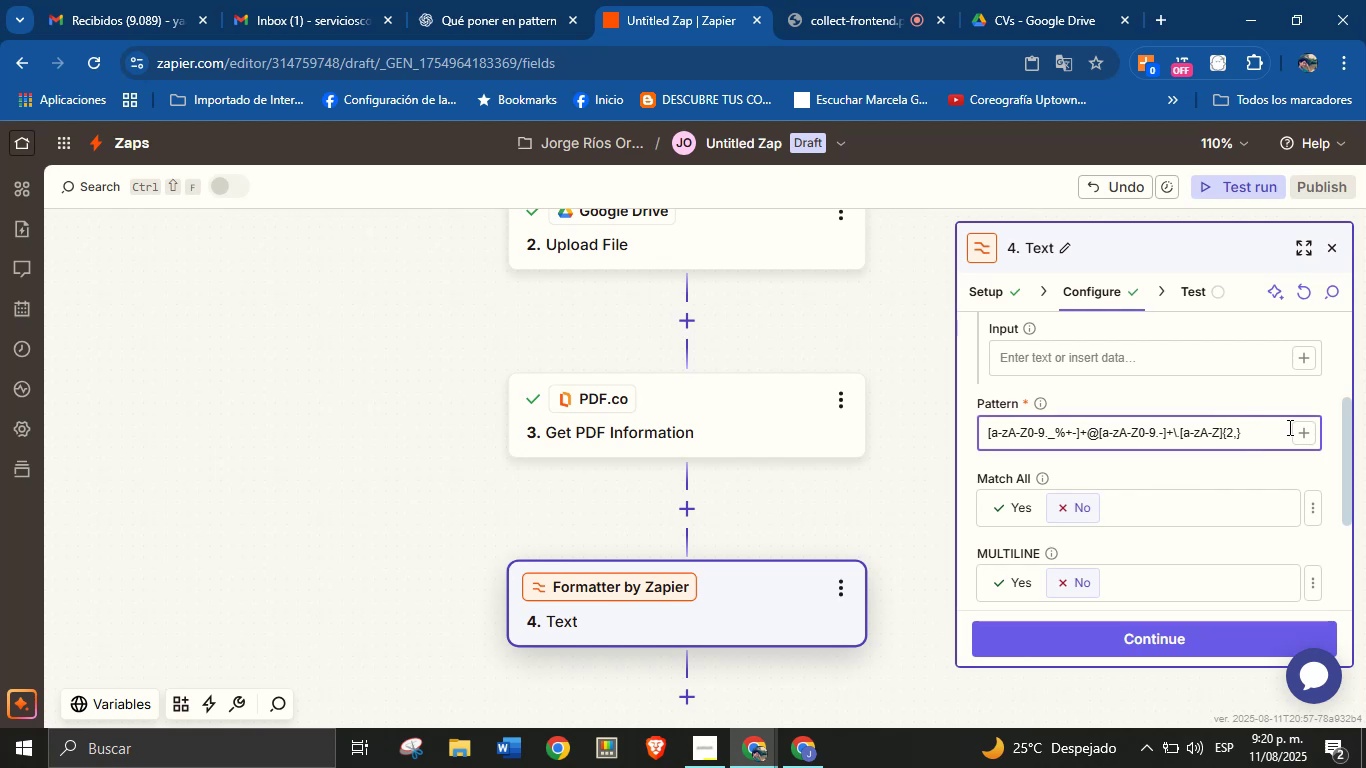 
left_click([1296, 431])
 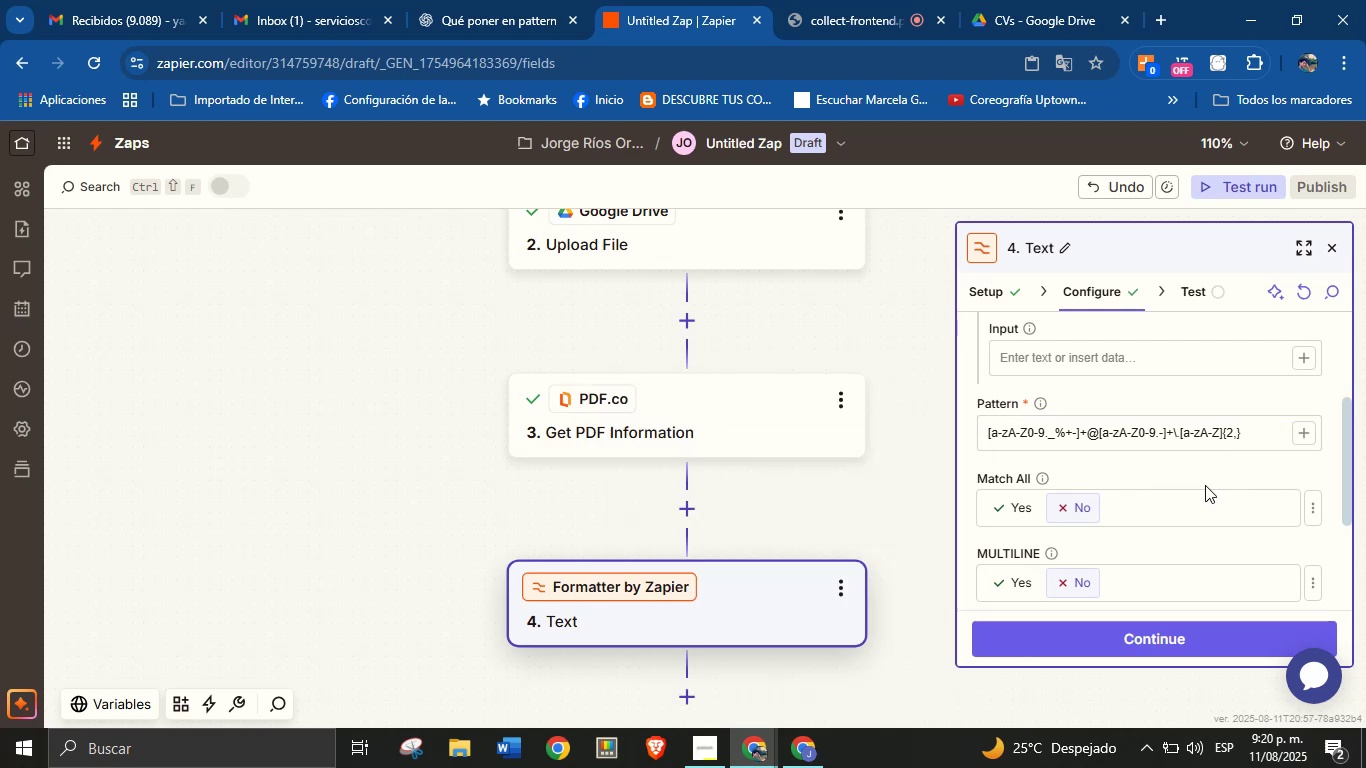 
double_click([1252, 439])
 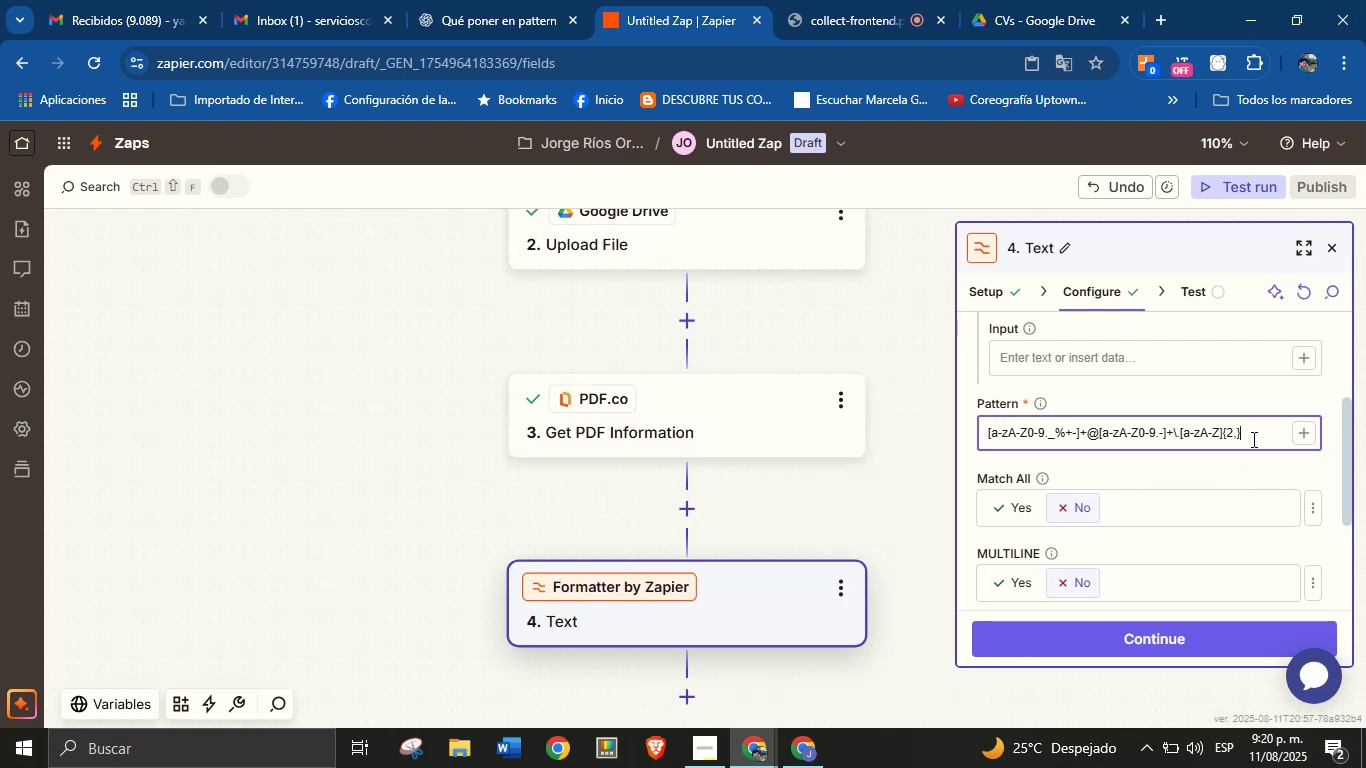 
key(Space)
 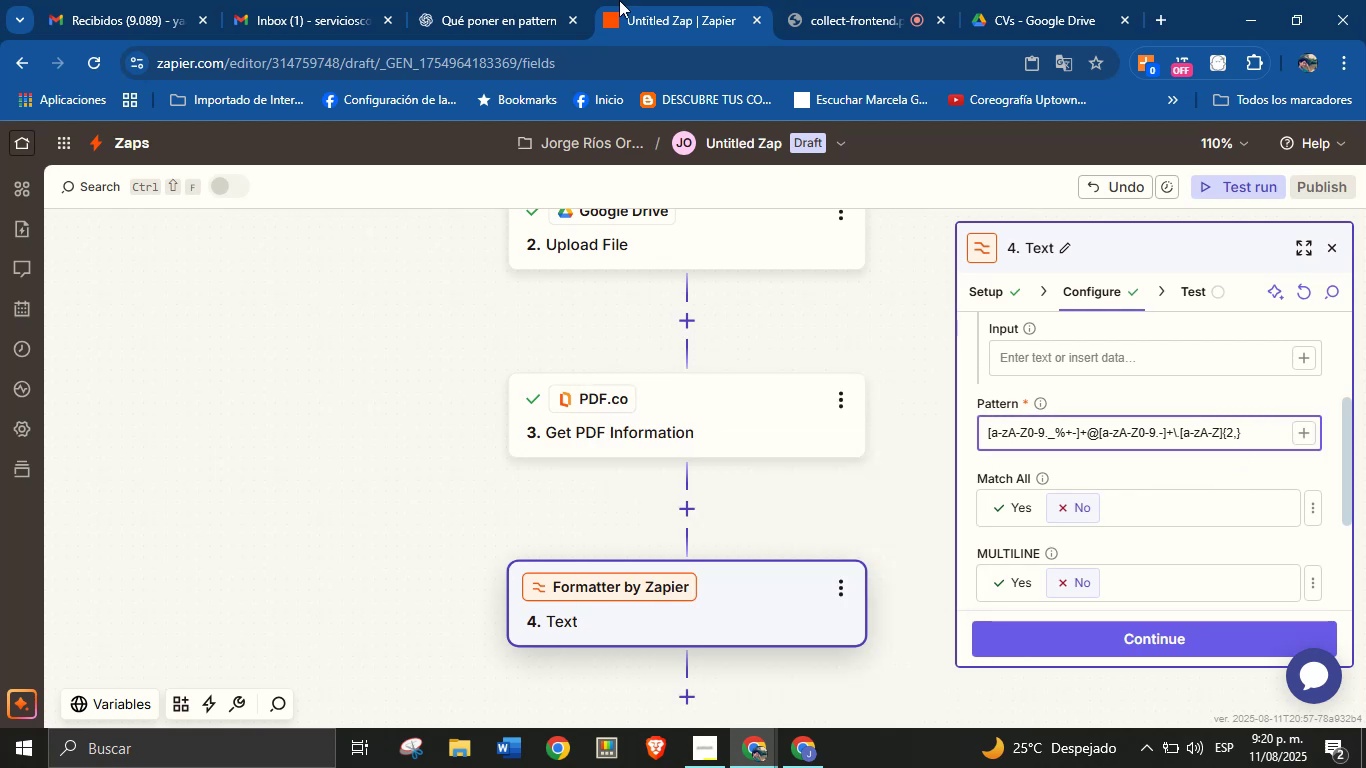 
left_click([466, 0])
 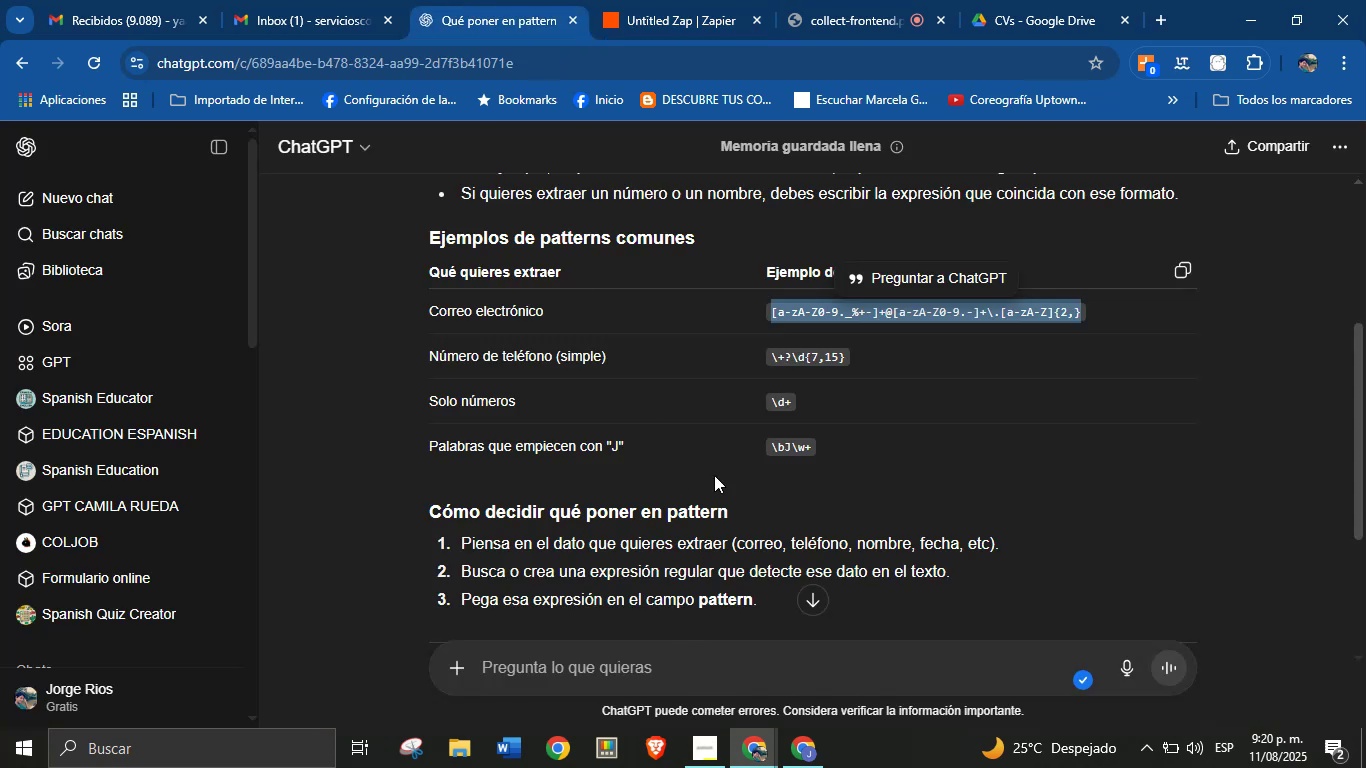 
left_click([836, 348])
 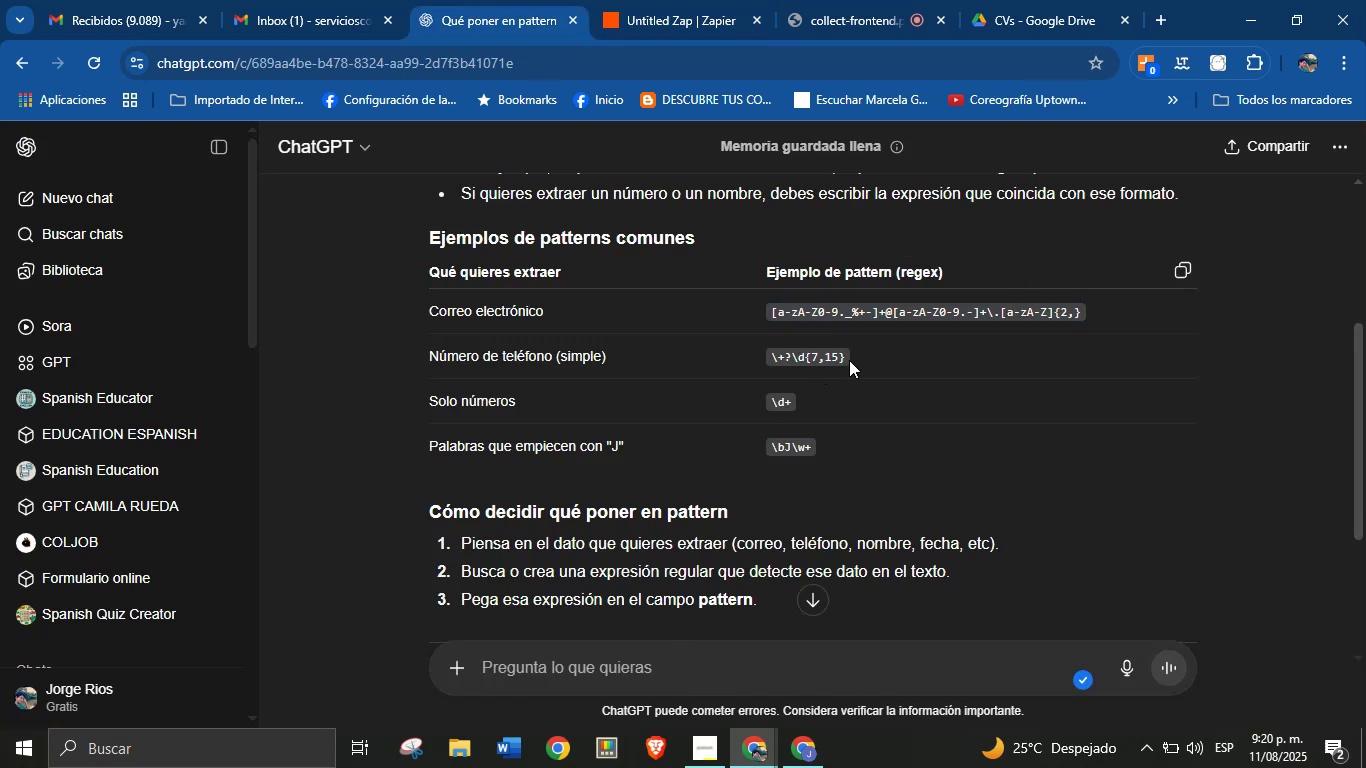 
left_click_drag(start_coordinate=[847, 359], to_coordinate=[766, 364])
 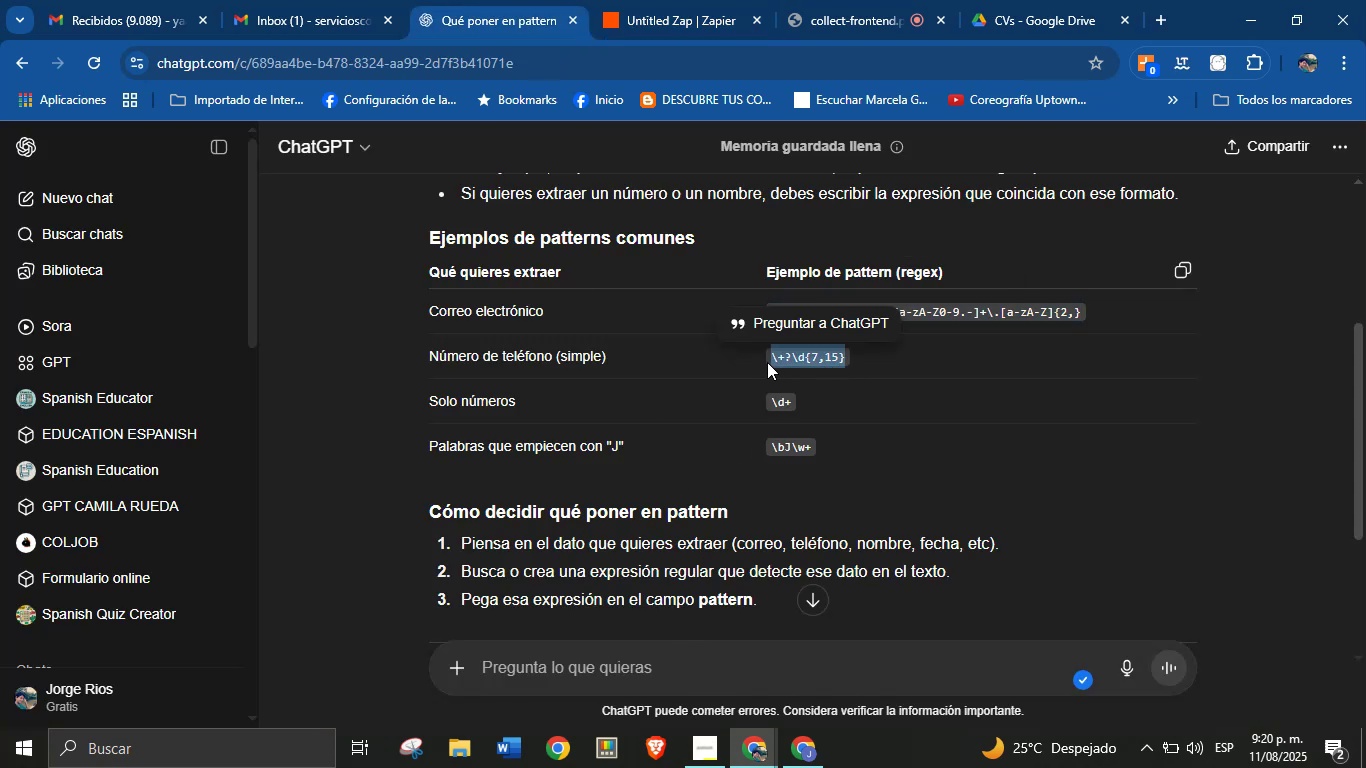 
key(Control+C)
 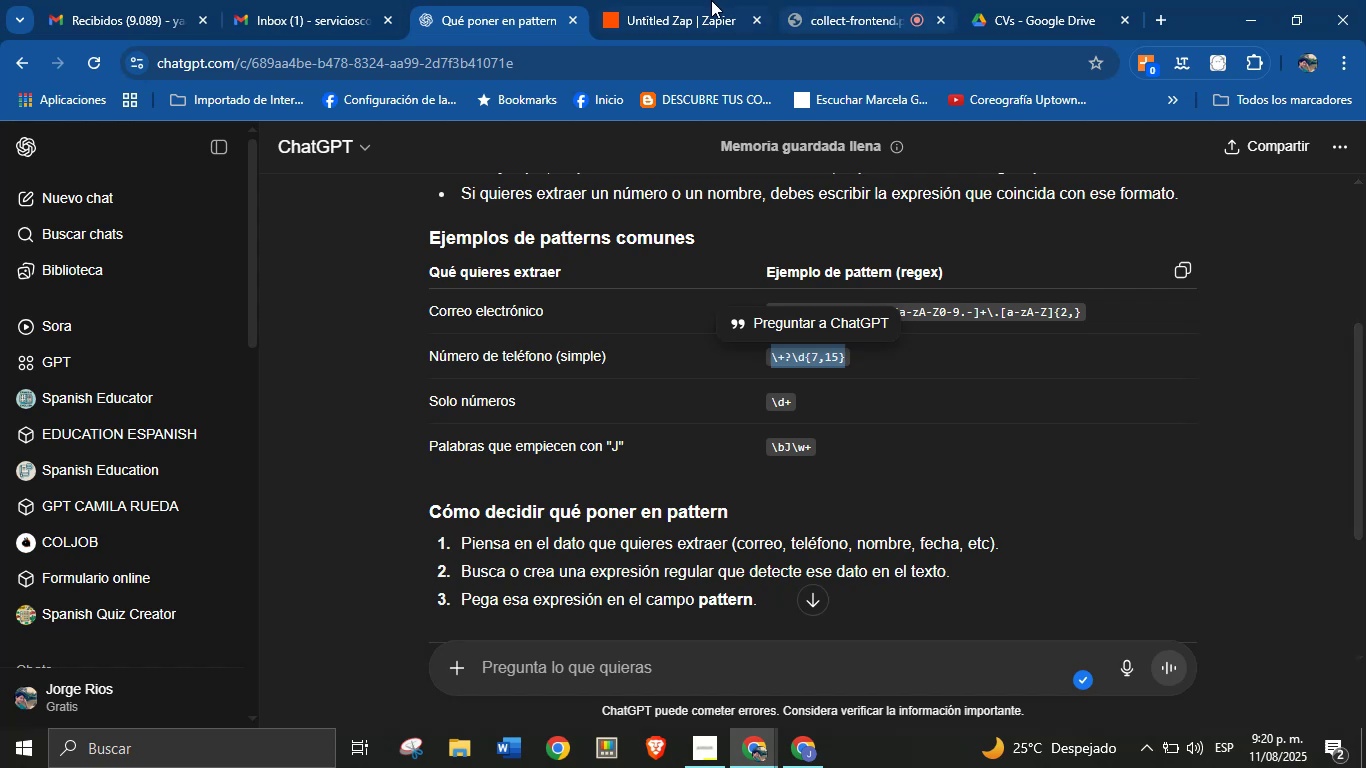 
left_click([670, 0])
 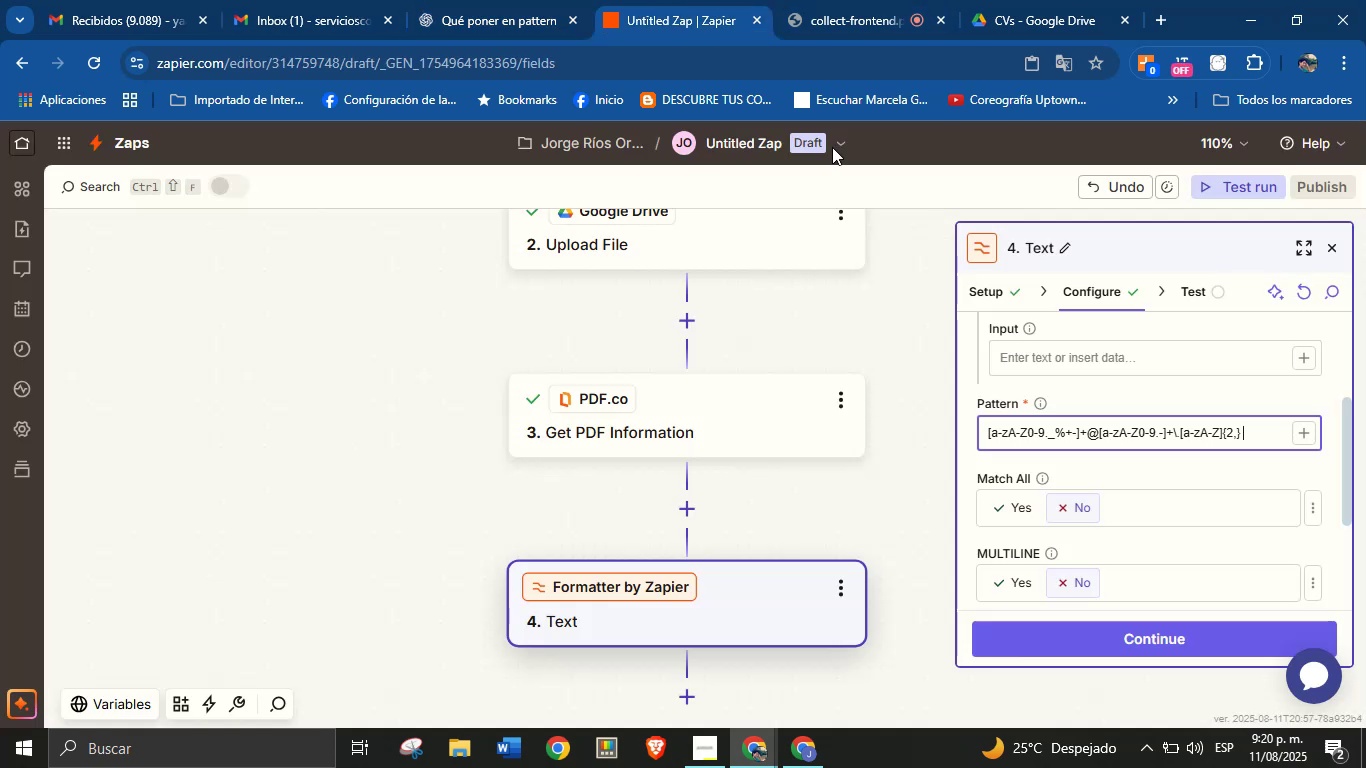 
key(Control+V)
 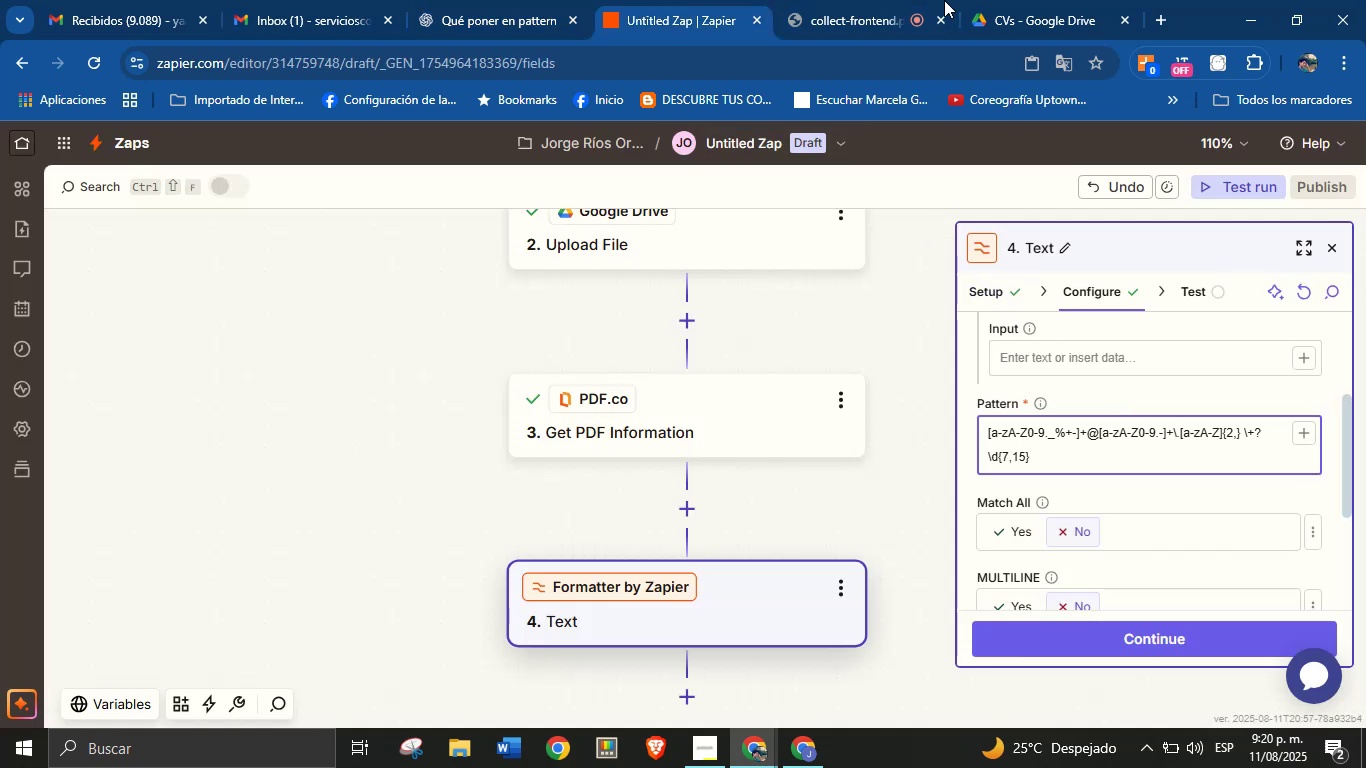 
left_click([520, 0])
 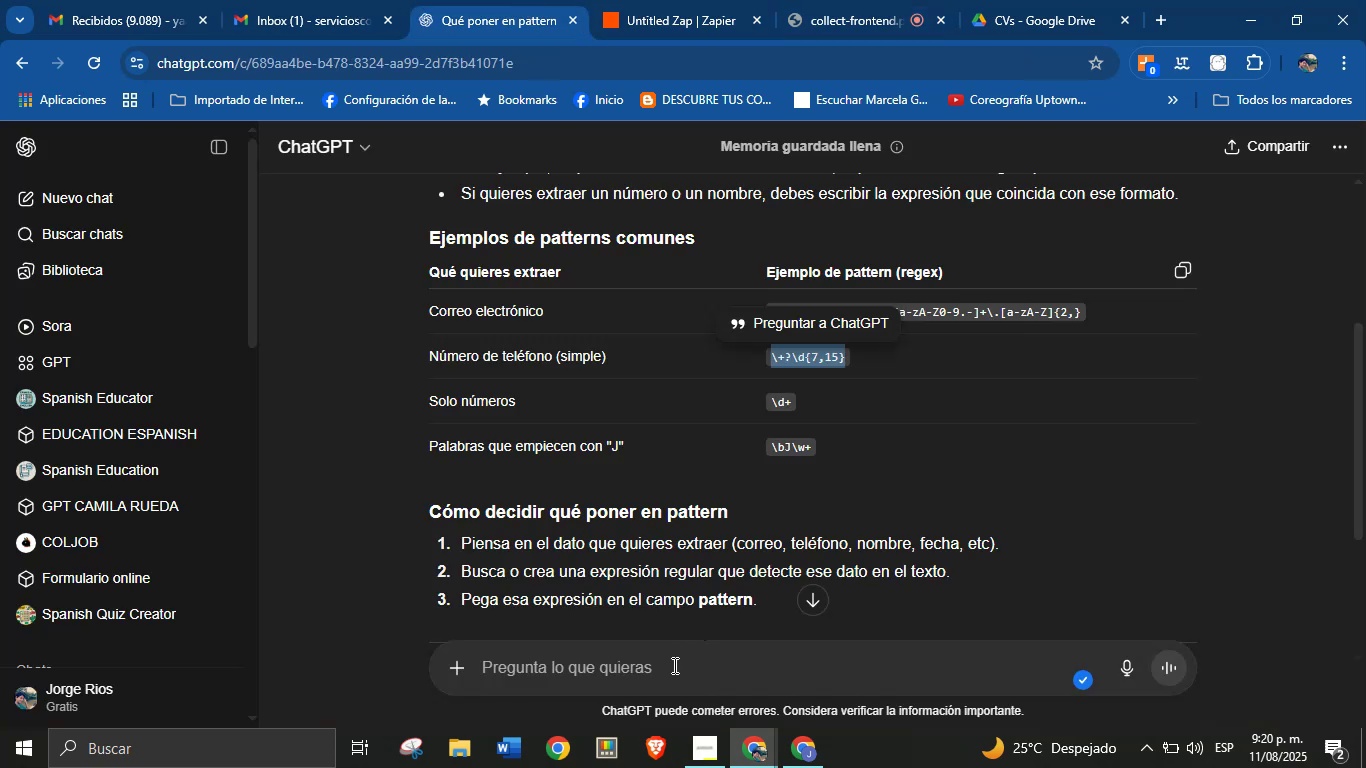 
scroll: coordinate [700, 559], scroll_direction: down, amount: 2.0
 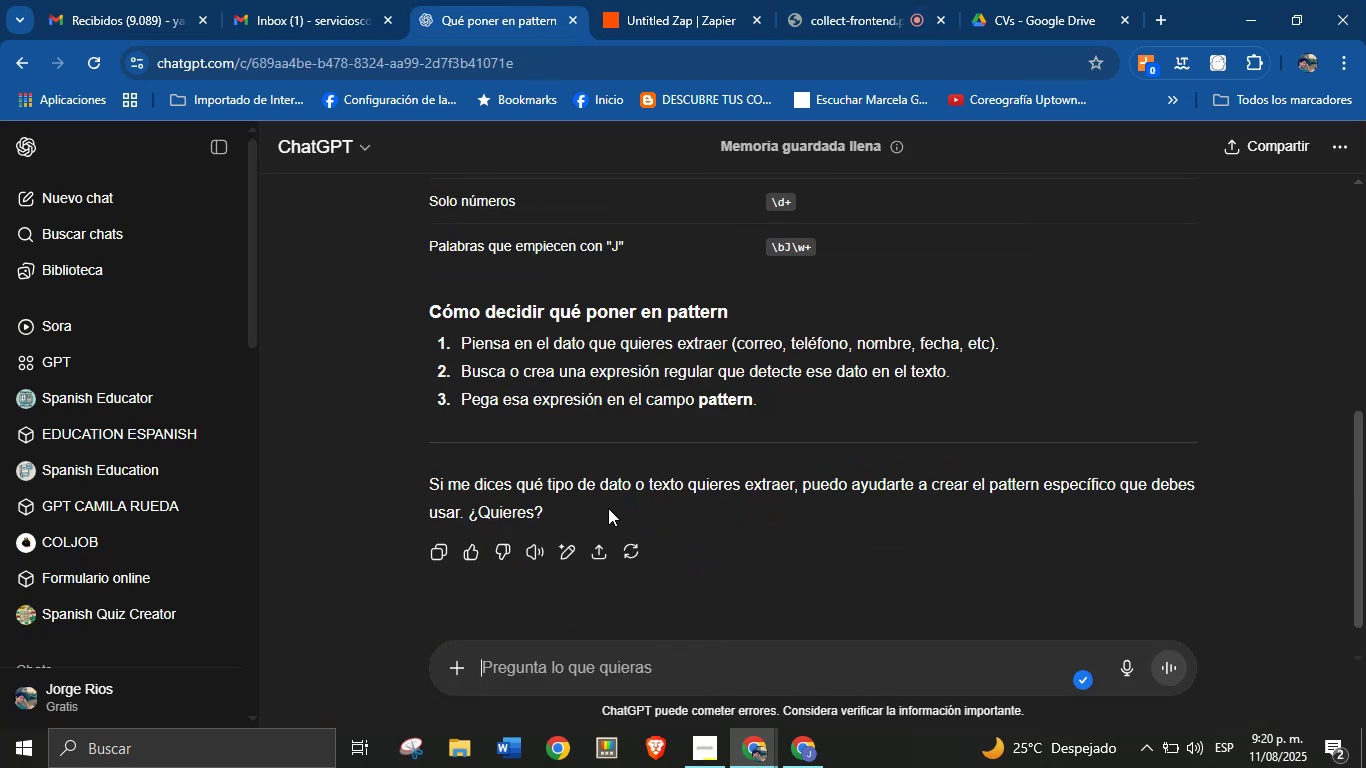 
type(quiero extraer todos los datos claves de un cv)
 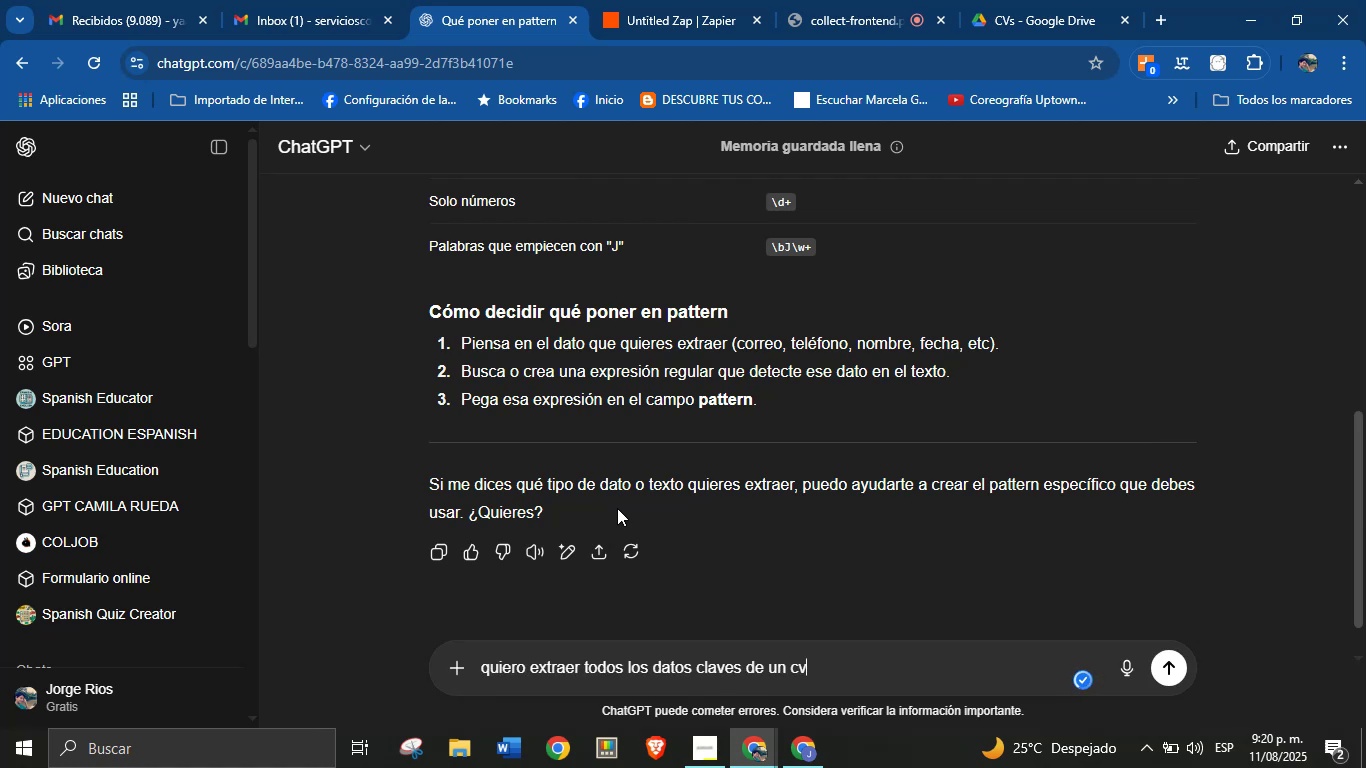 
key(Enter)
 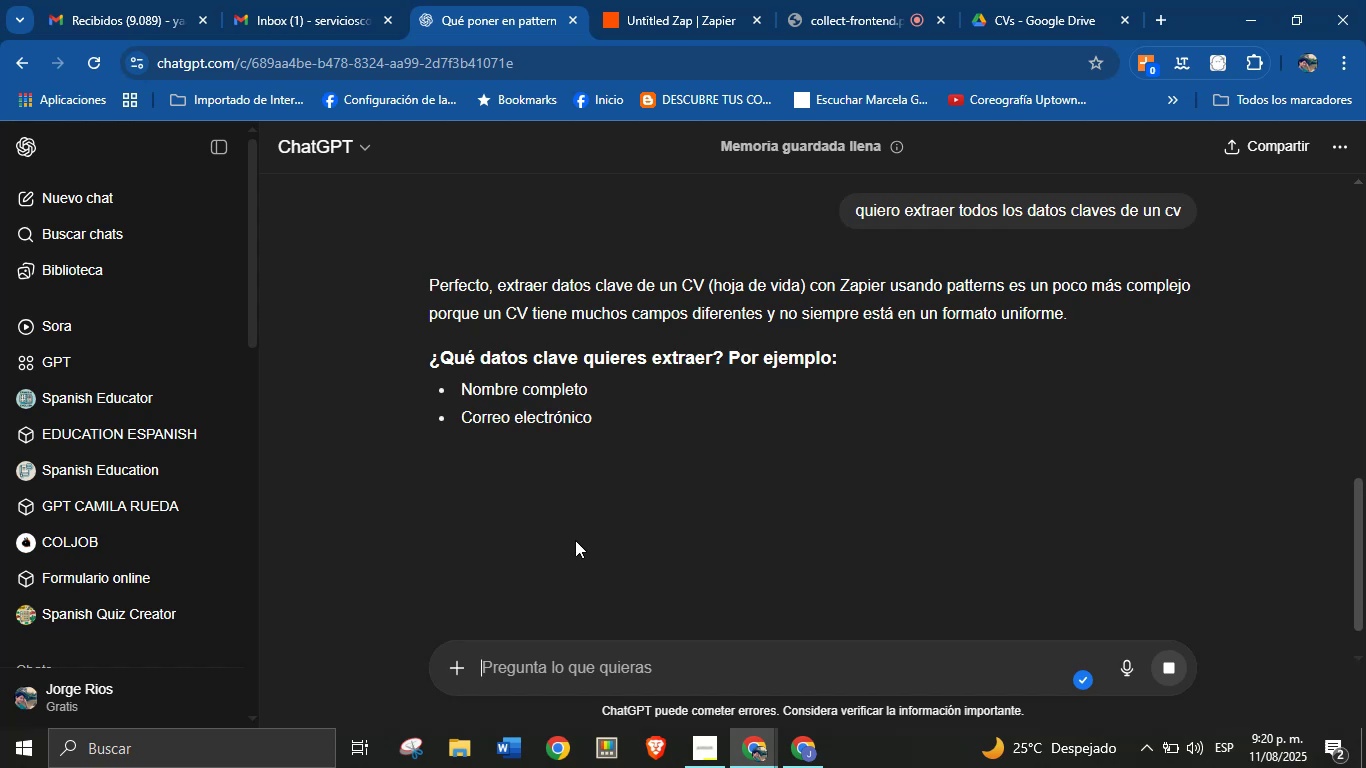 
scroll: coordinate [595, 408], scroll_direction: down, amount: 4.0
 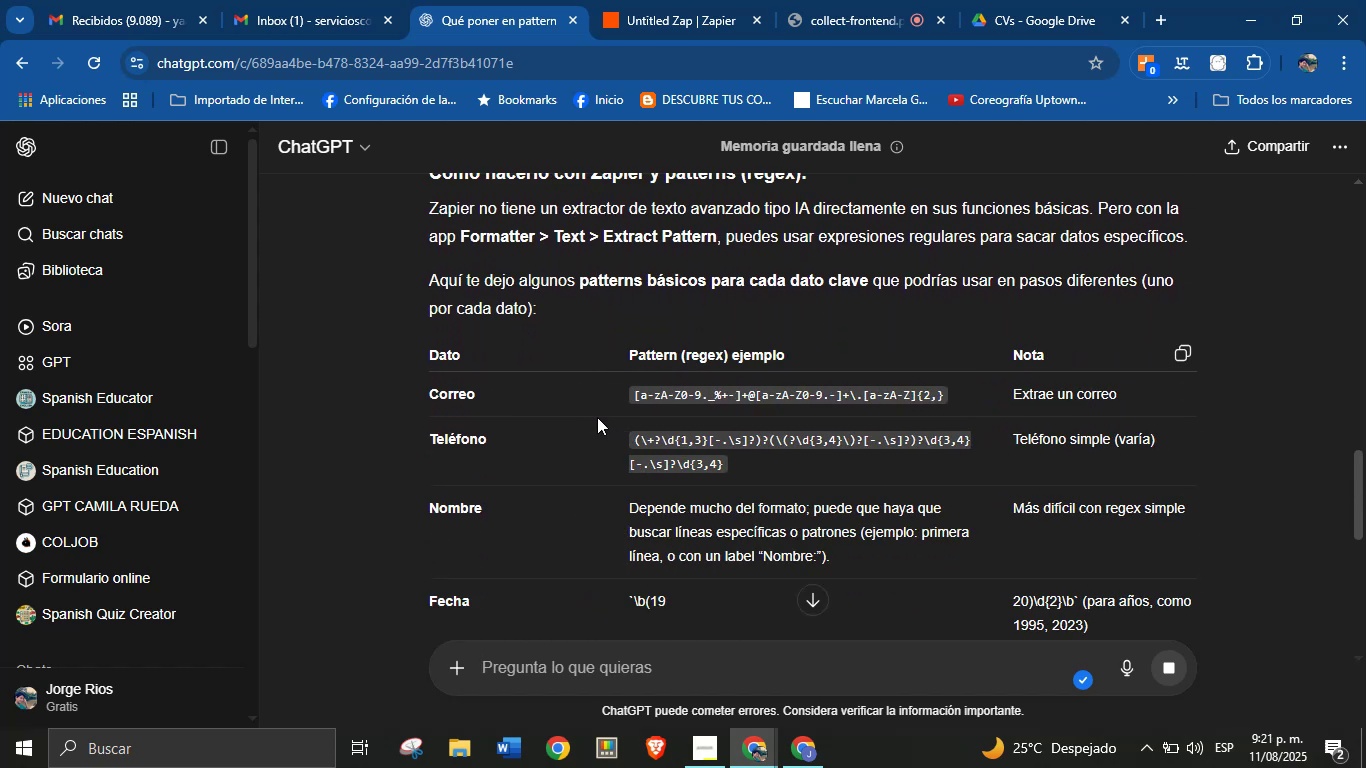 
wait(6.54)
 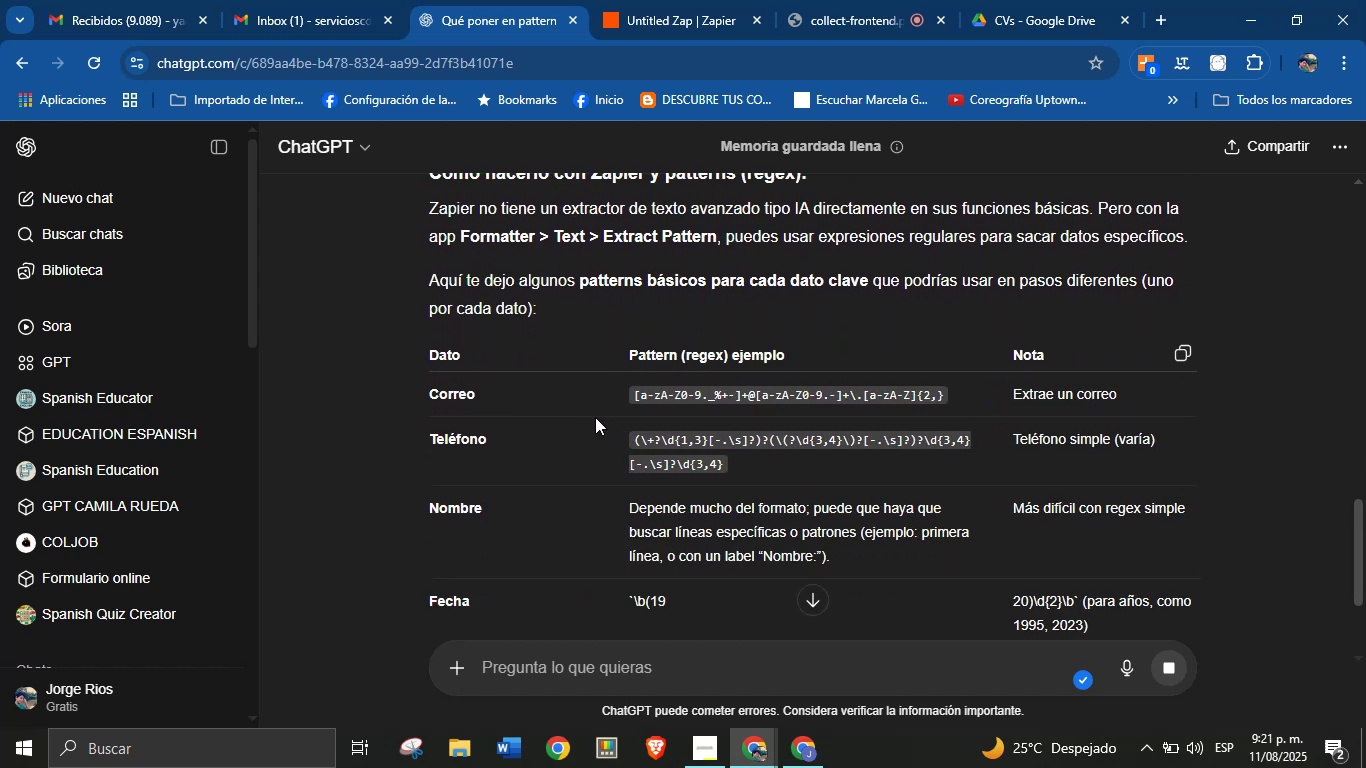 
scroll: coordinate [597, 417], scroll_direction: down, amount: 2.0
 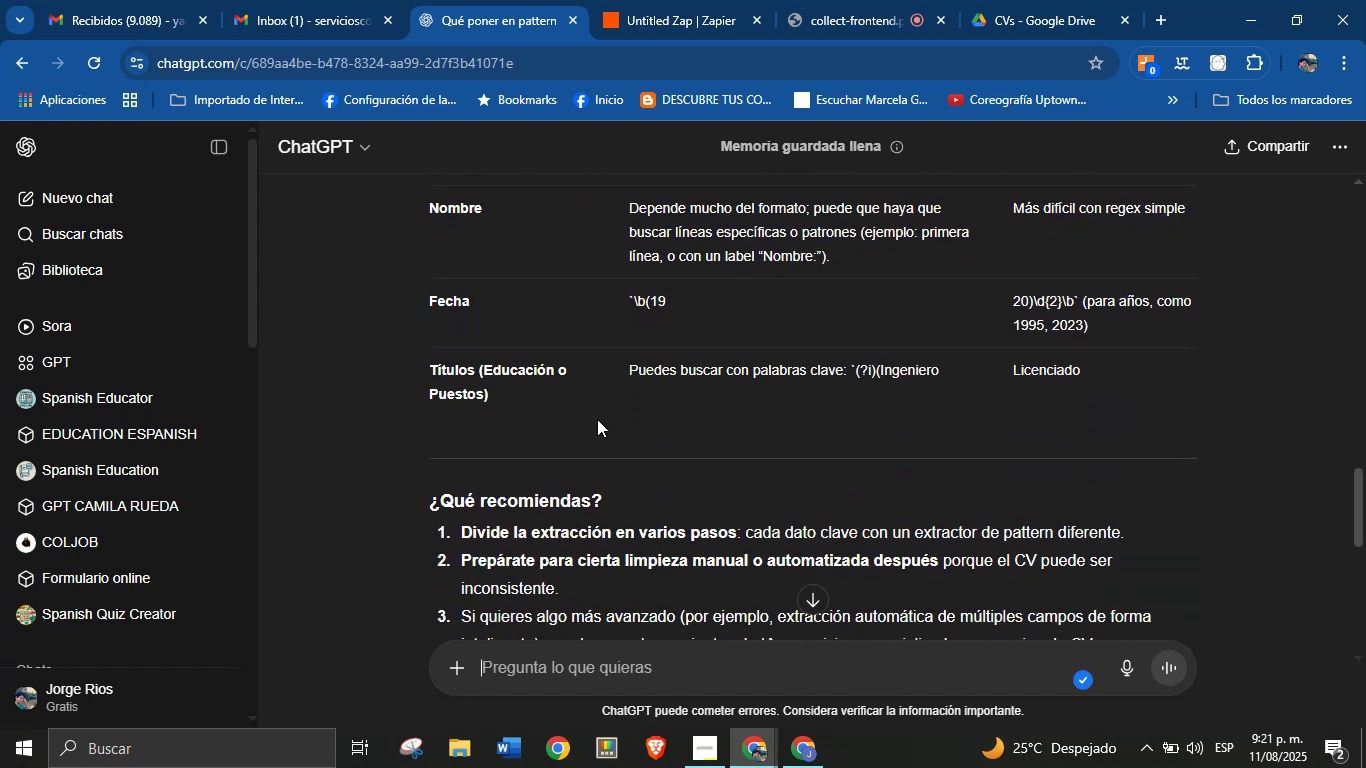 
left_click([717, 0])
 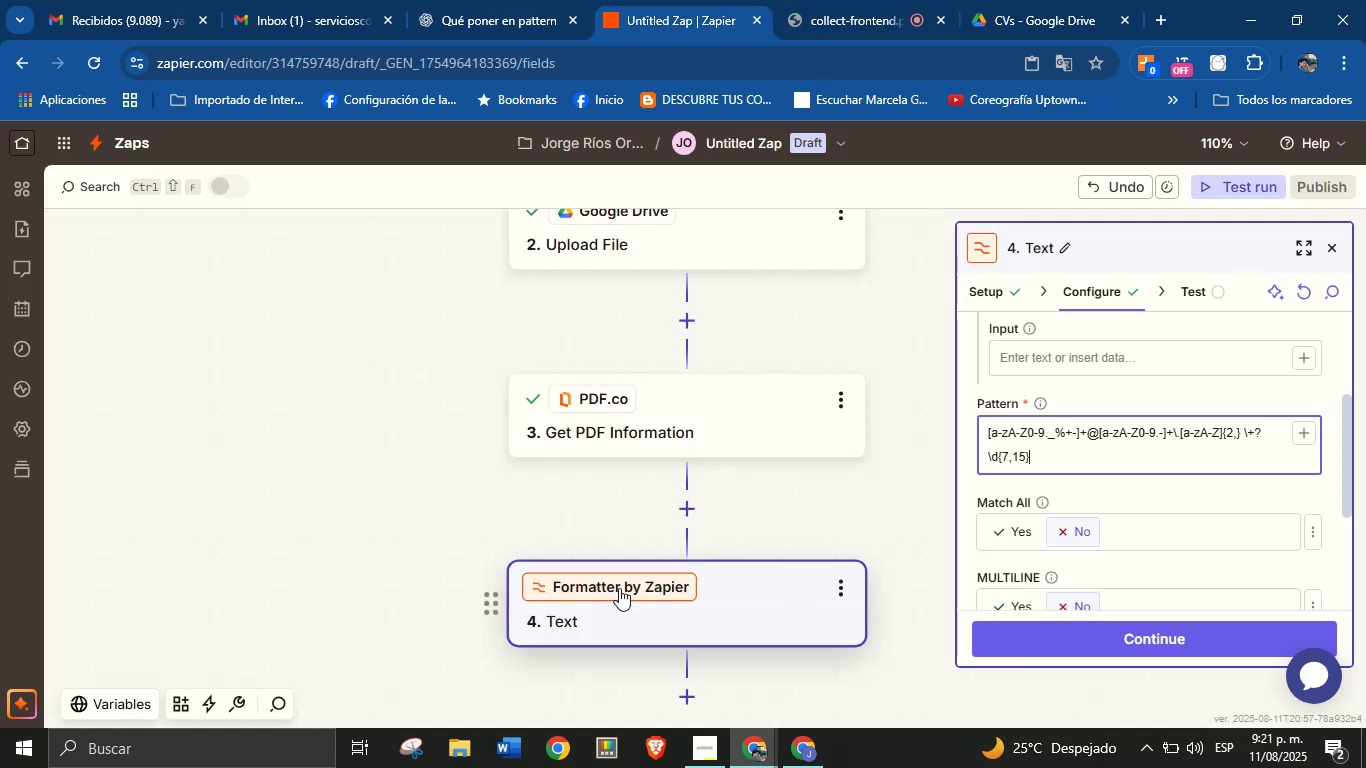 
scroll: coordinate [1075, 474], scroll_direction: up, amount: 2.0
 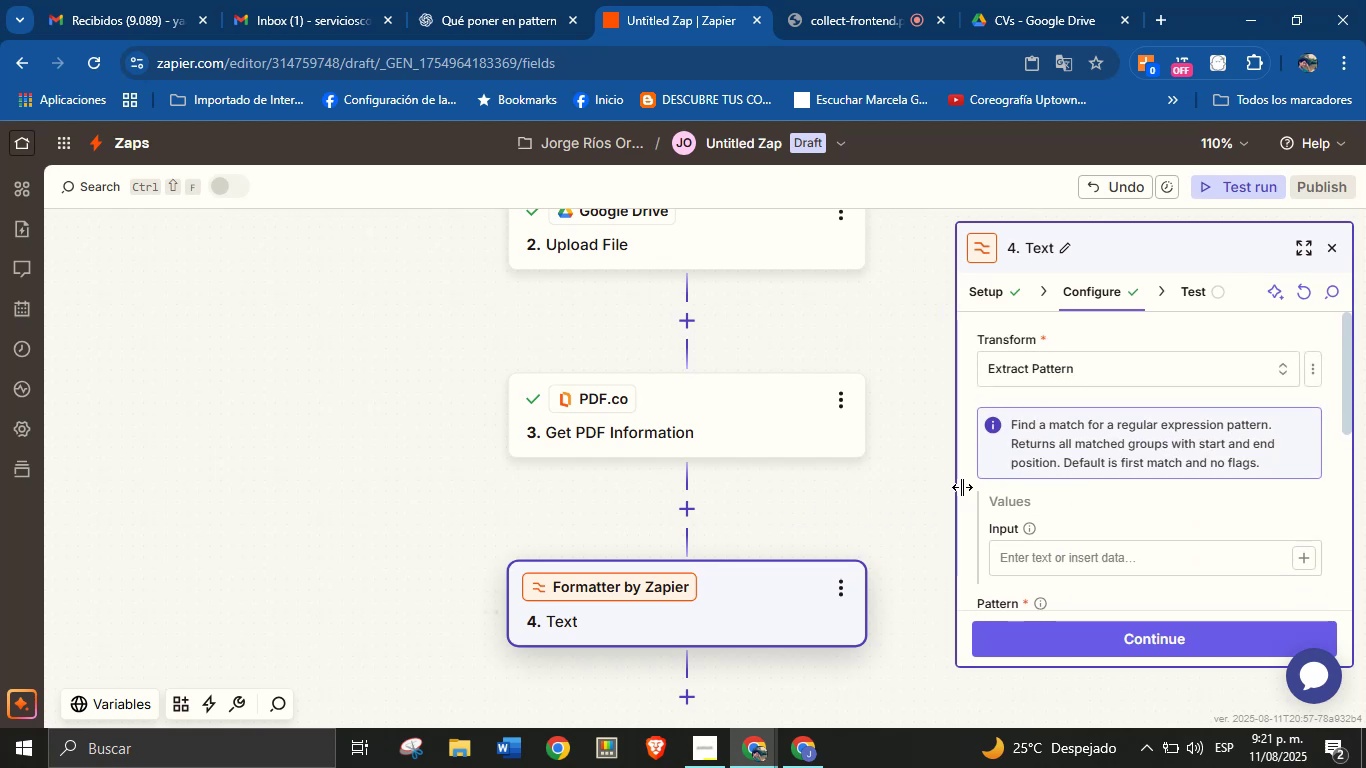 
scroll: coordinate [962, 487], scroll_direction: down, amount: 1.0
 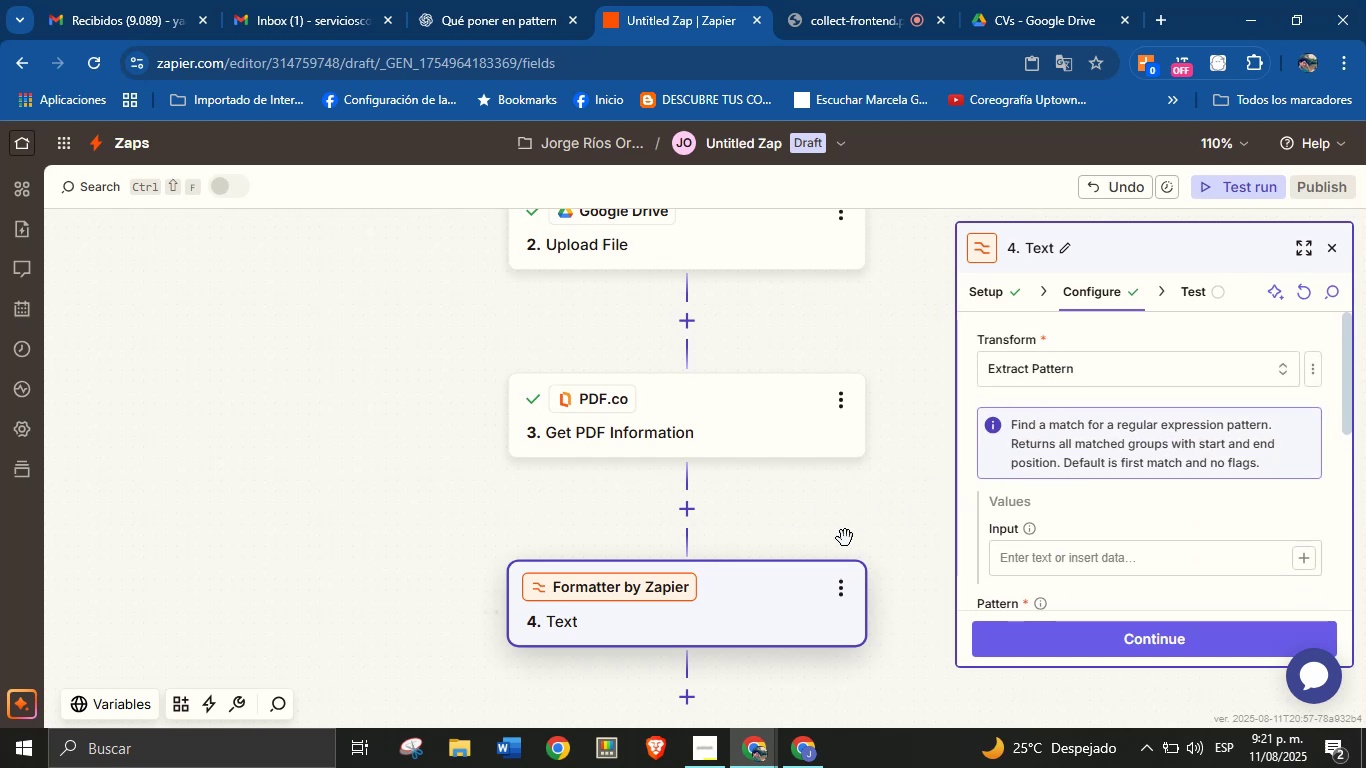 
mouse_move([691, 511])
 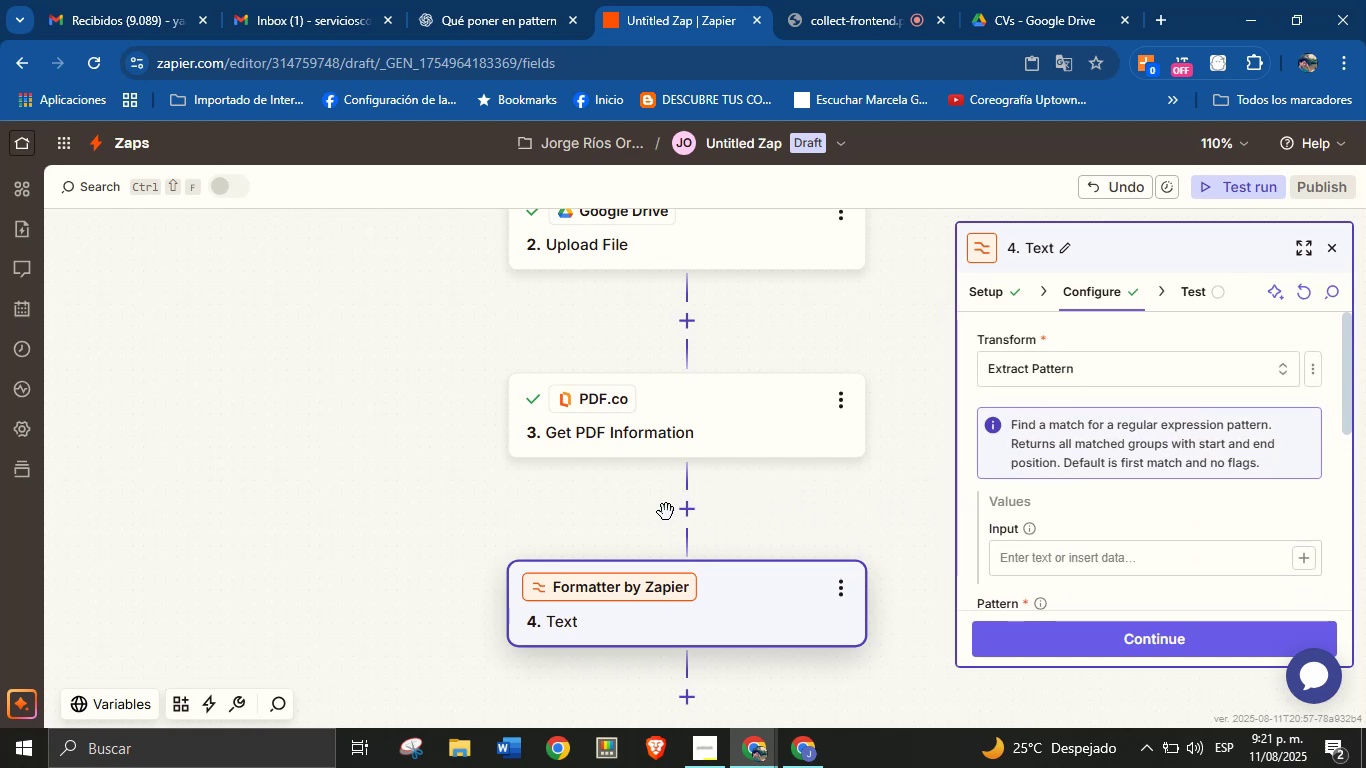 
left_click([685, 509])
 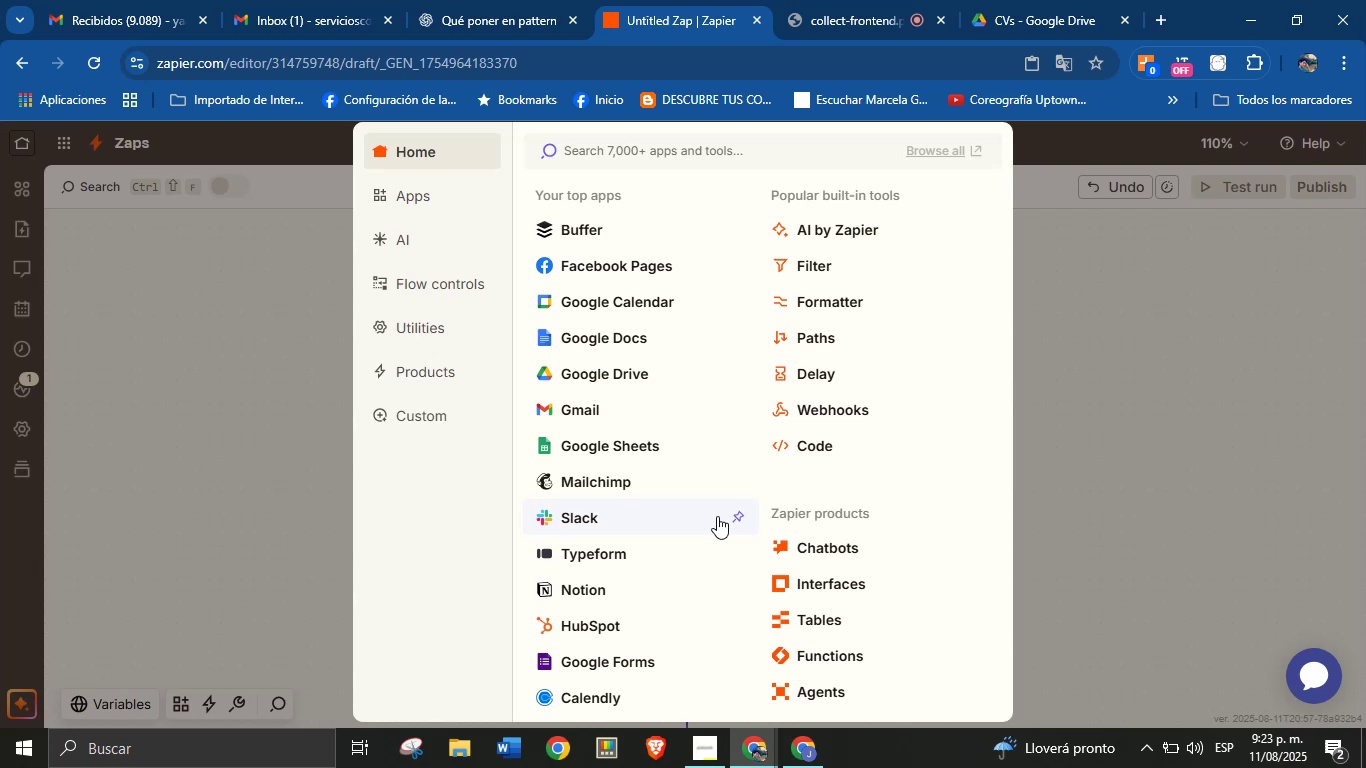 
wait(128.5)
 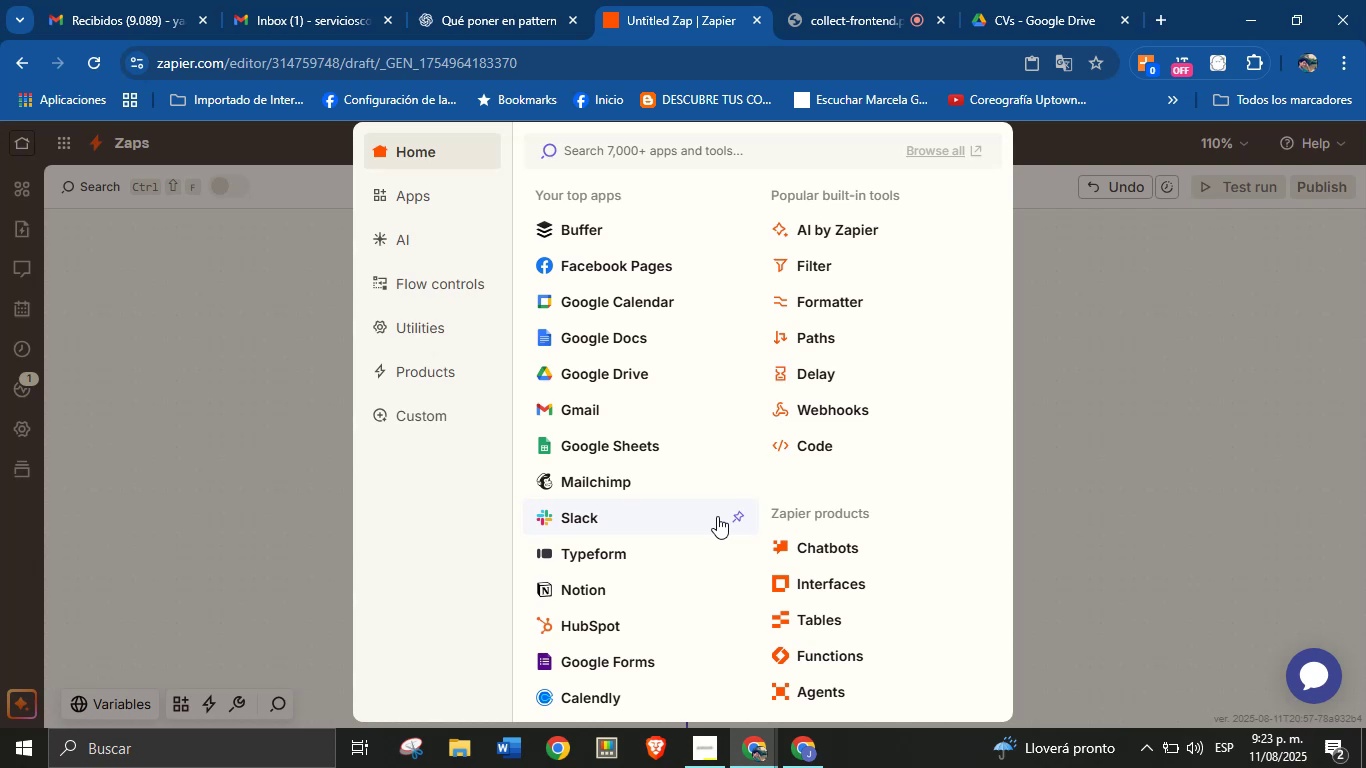 
type(gemin)
 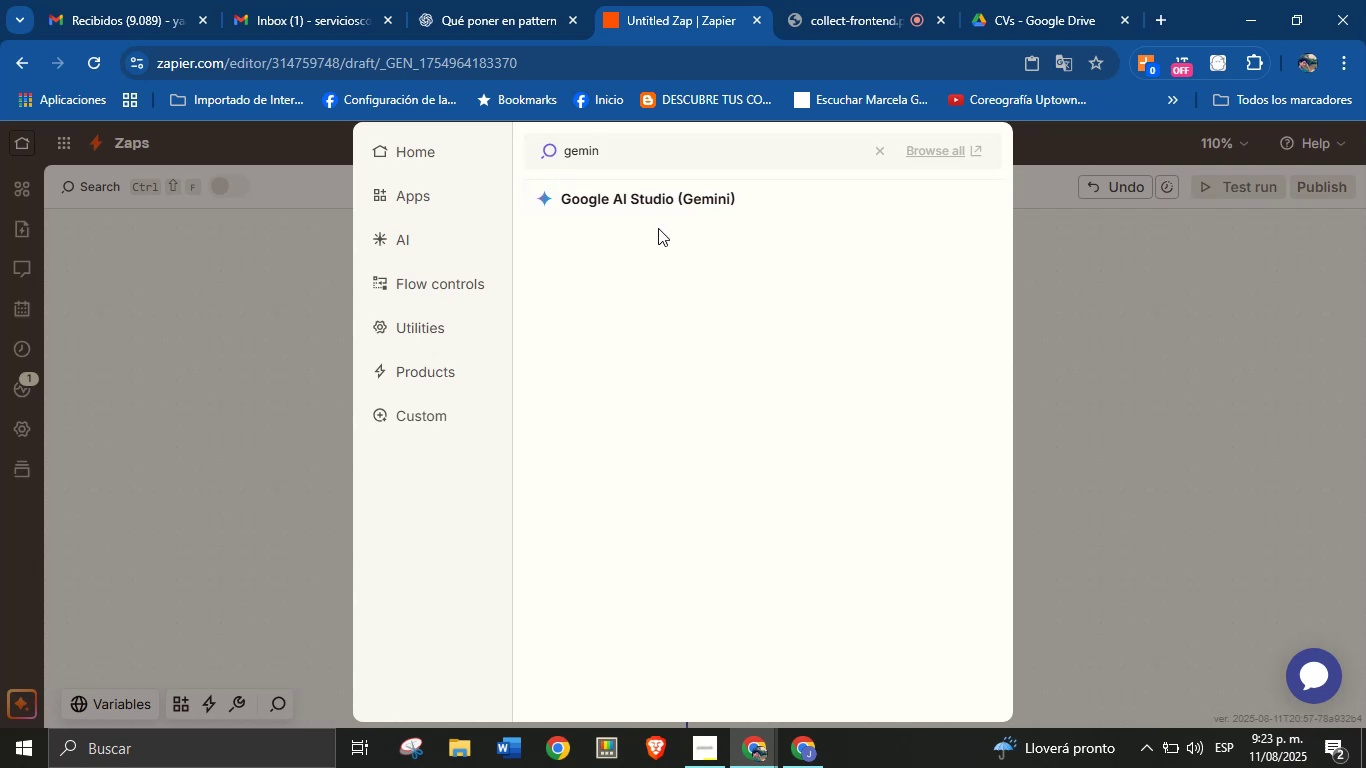 
left_click([671, 195])
 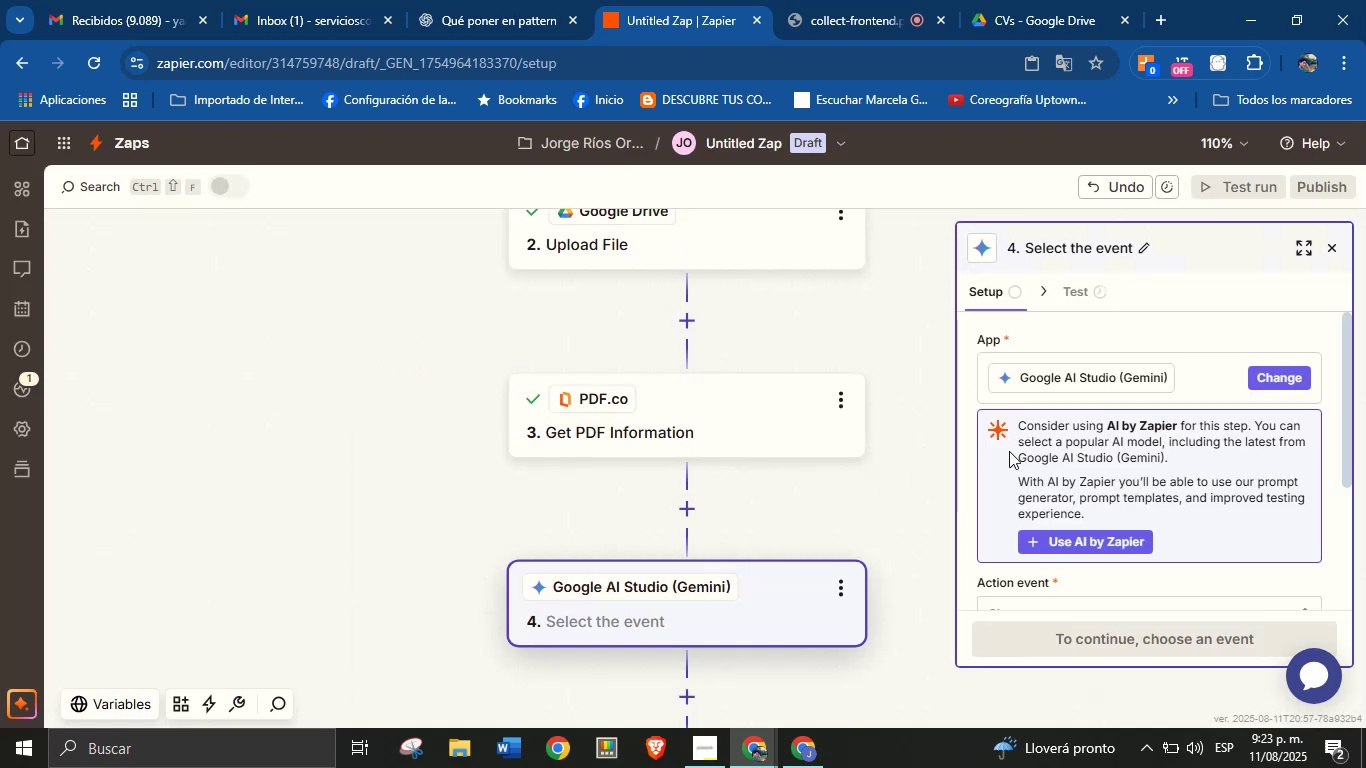 
scroll: coordinate [1134, 491], scroll_direction: down, amount: 3.0
 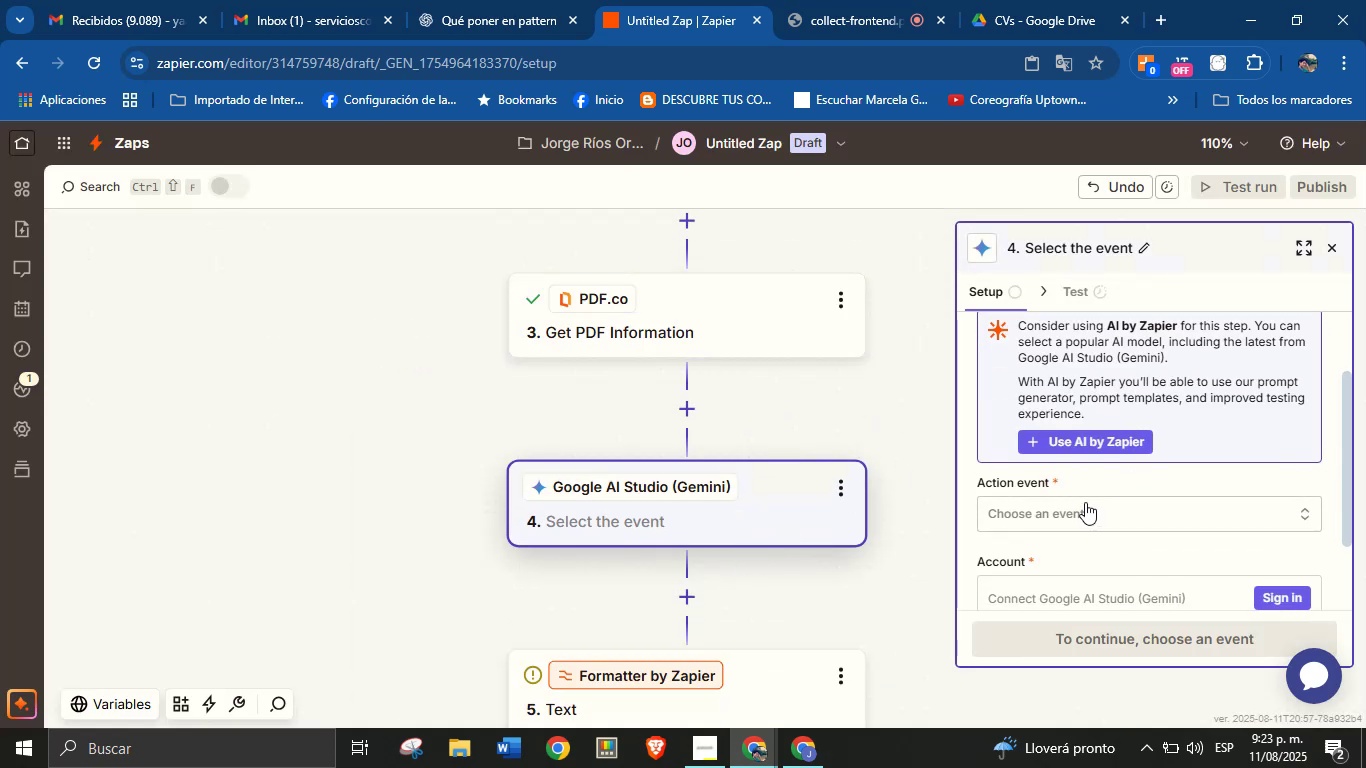 
left_click([1085, 502])
 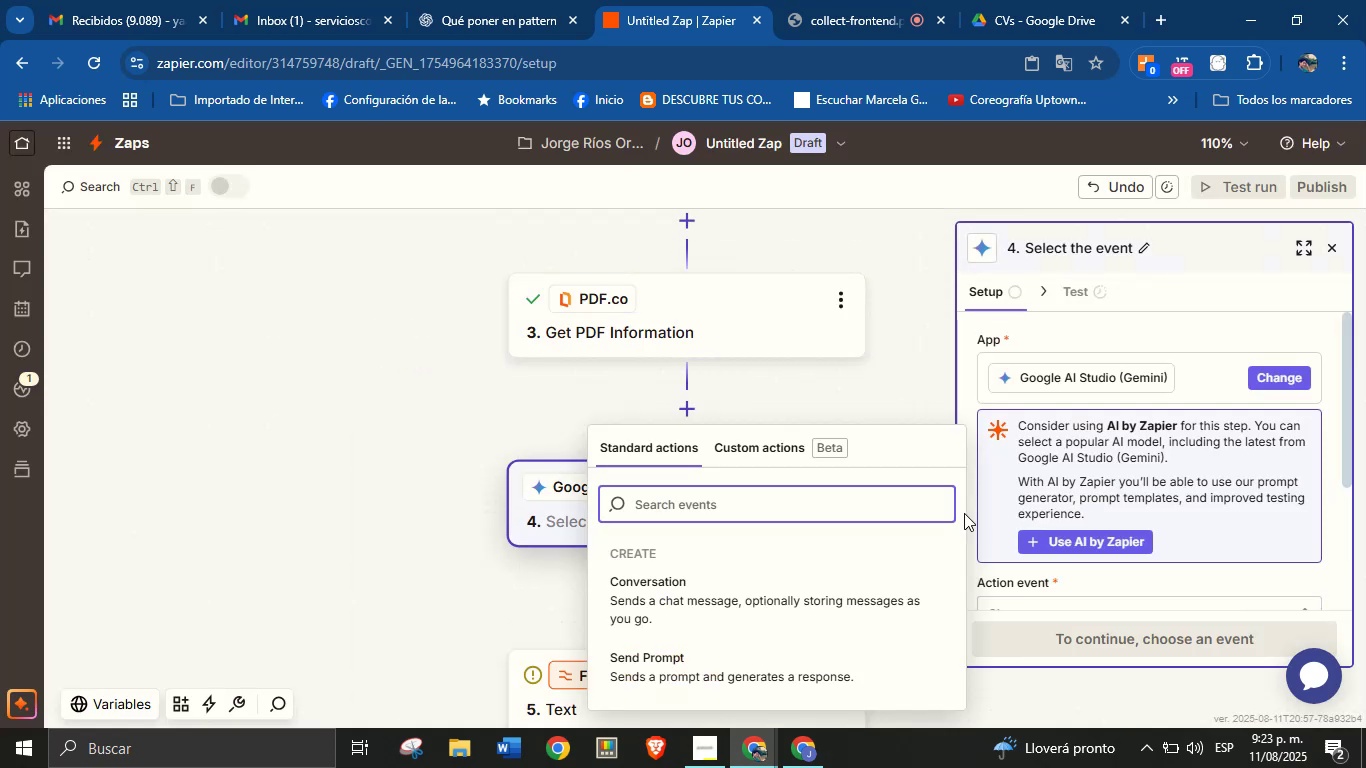 
scroll: coordinate [784, 613], scroll_direction: down, amount: 3.0
 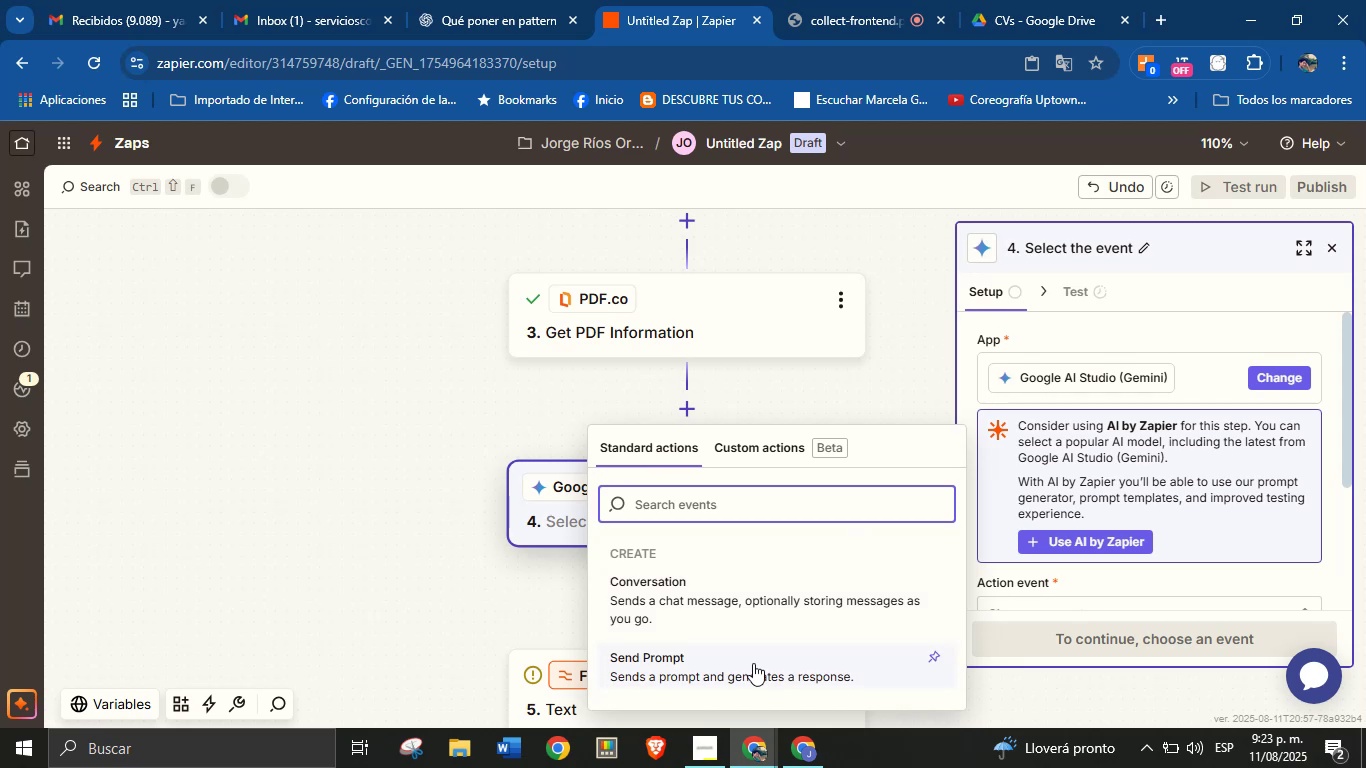 
left_click([753, 663])
 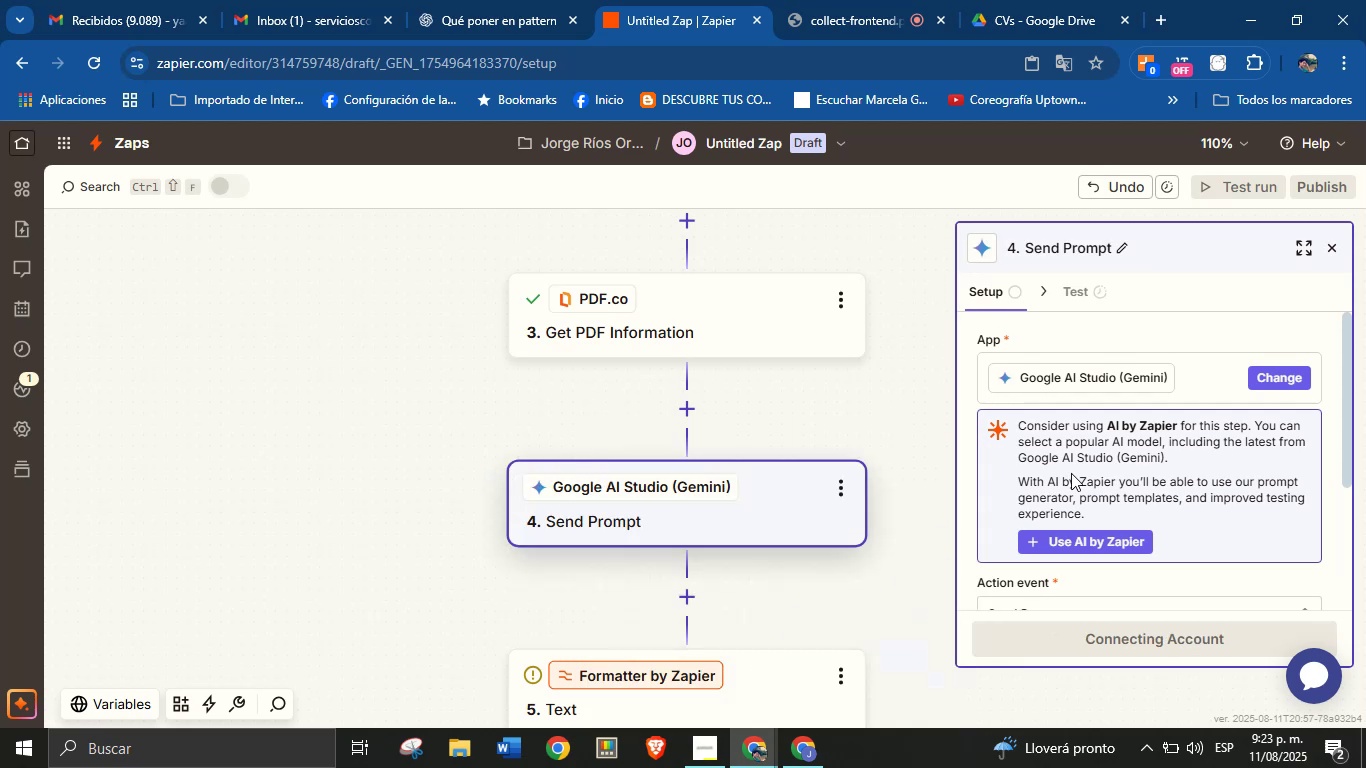 
scroll: coordinate [1078, 542], scroll_direction: down, amount: 2.0
 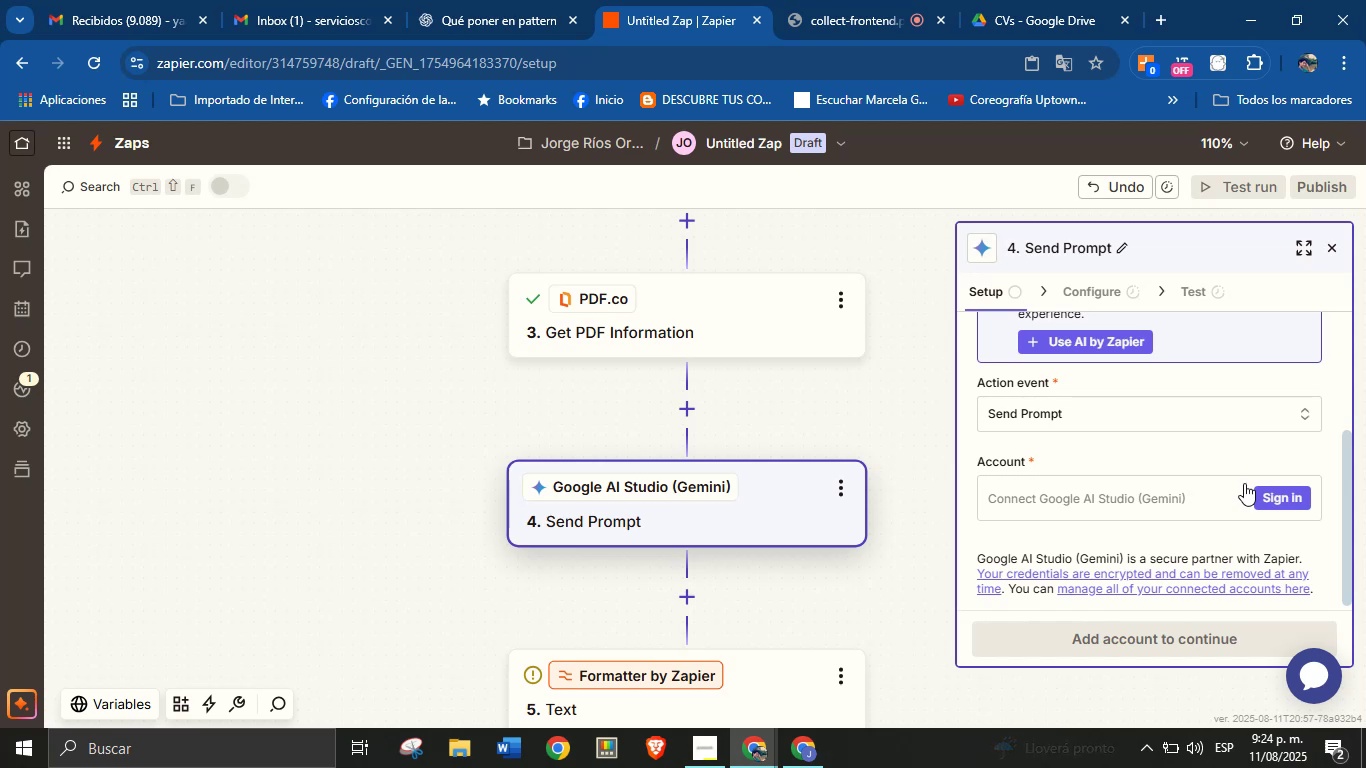 
wait(32.44)
 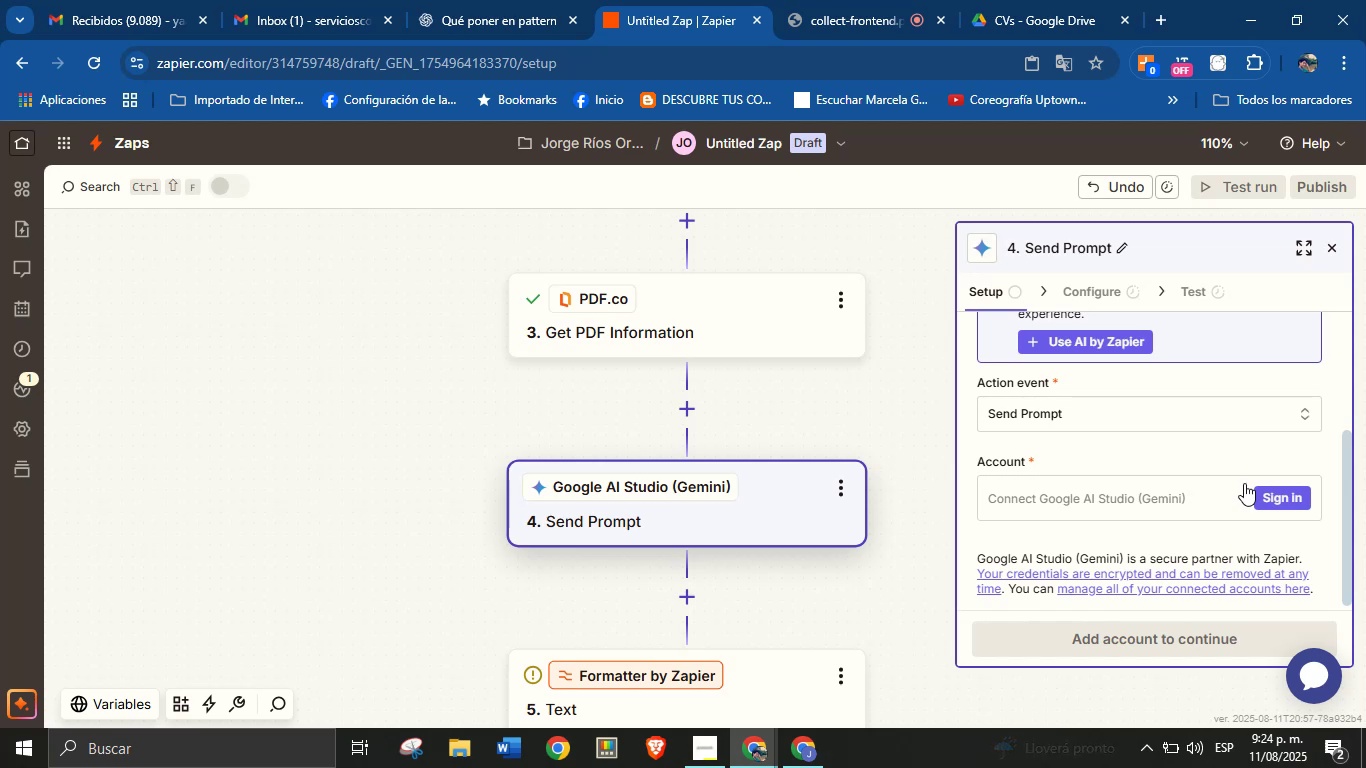 
left_click([1277, 505])
 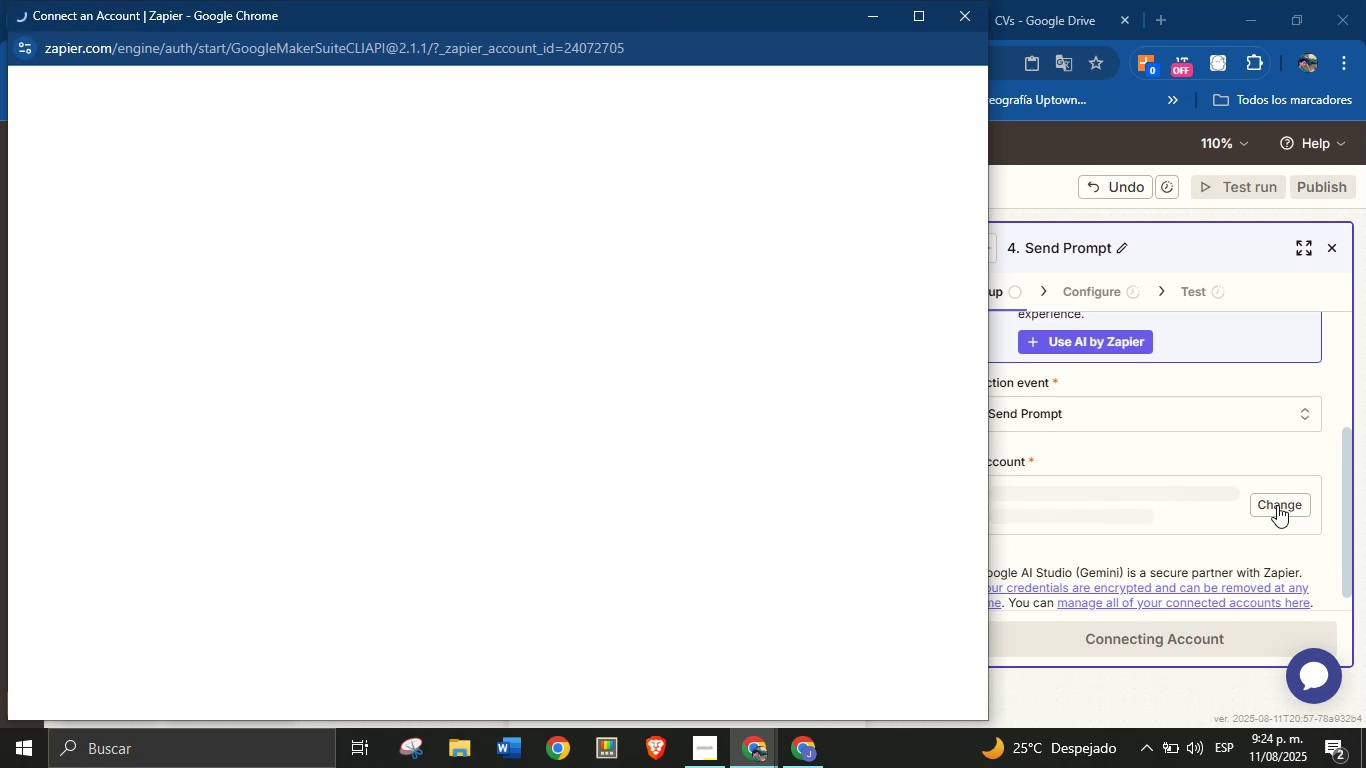 
wait(11.29)
 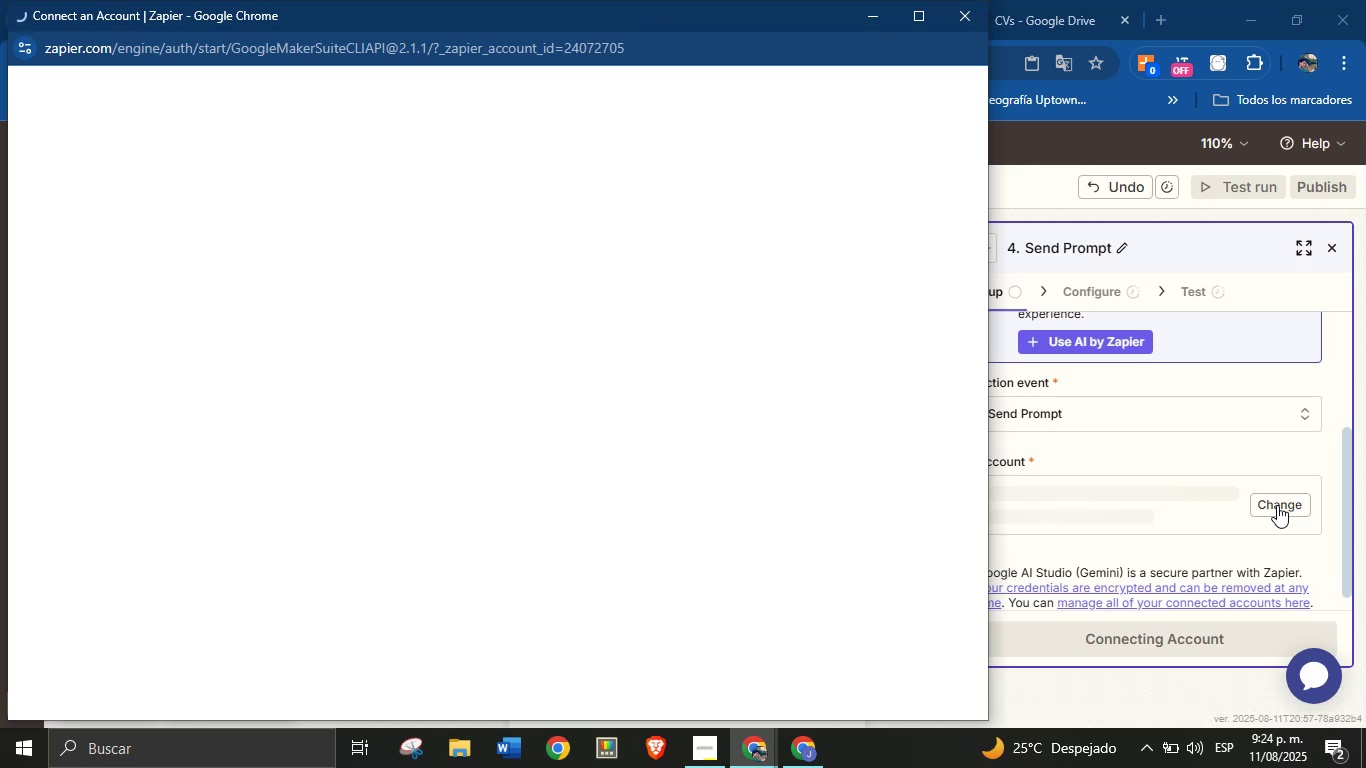 
left_click([809, 738])
 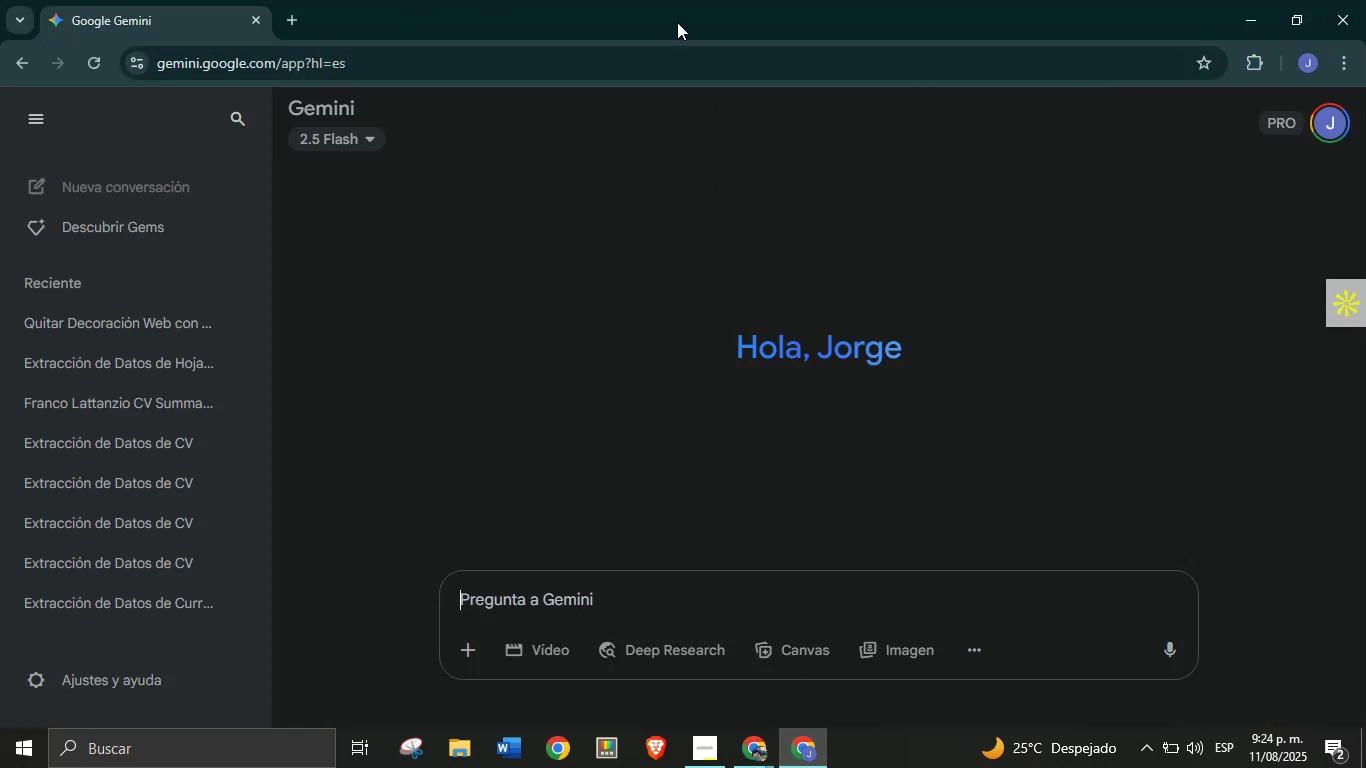 
left_click([290, 30])
 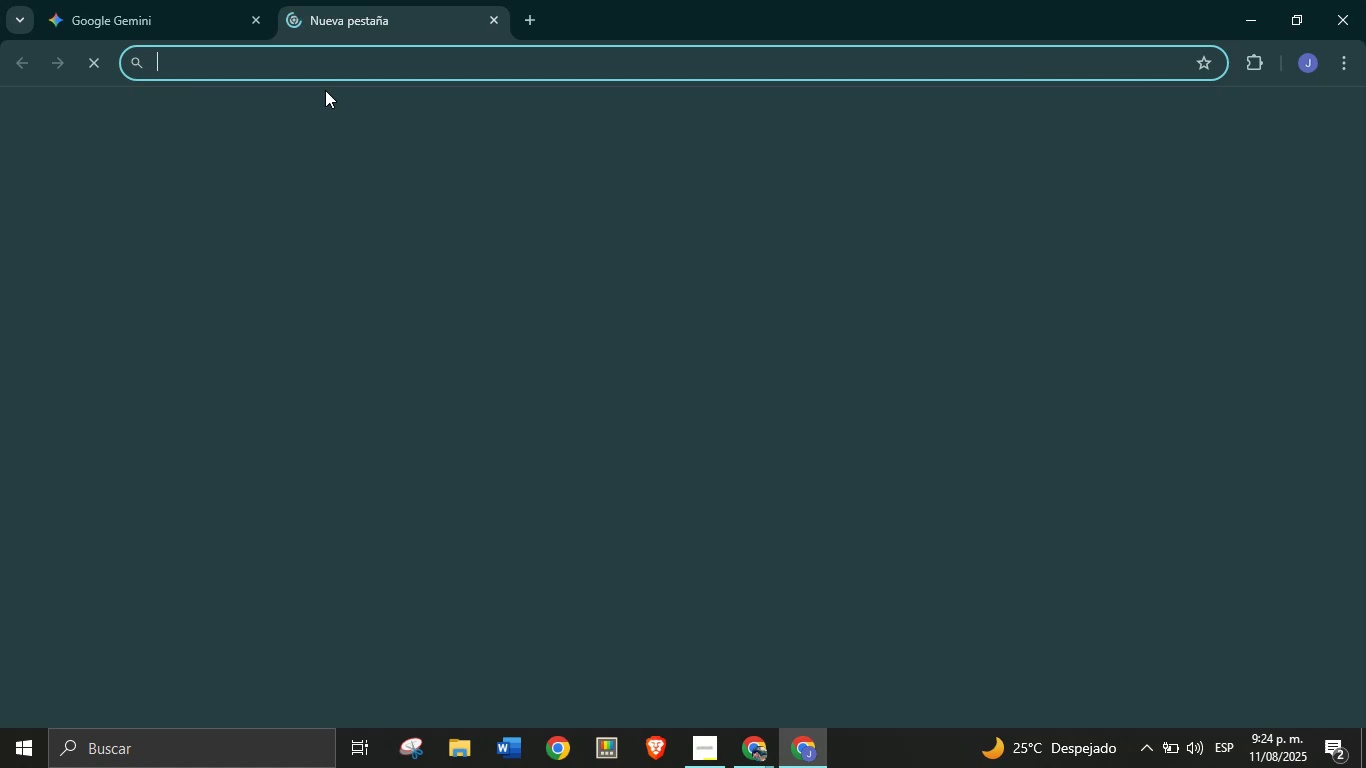 
type(gemini api ka)
key(Backspace)
type(ey)
 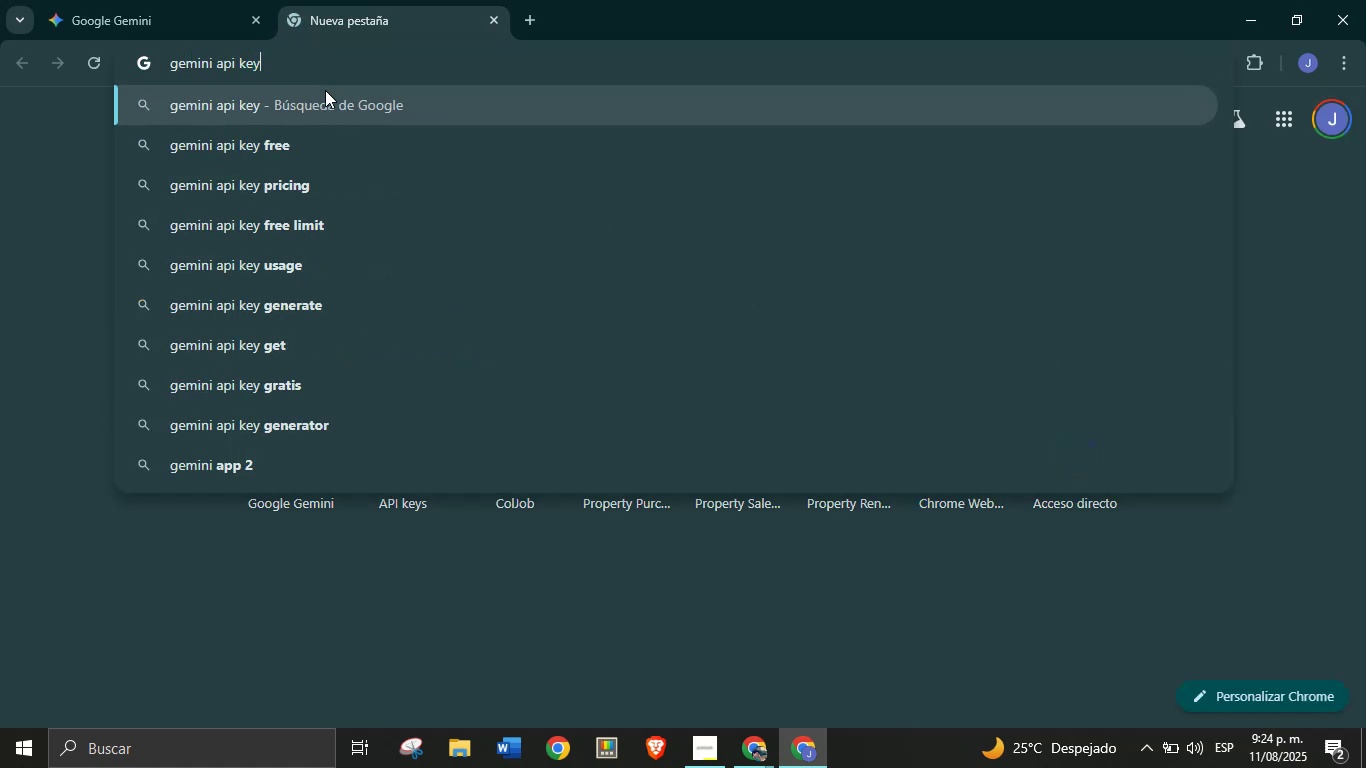 
key(Enter)
 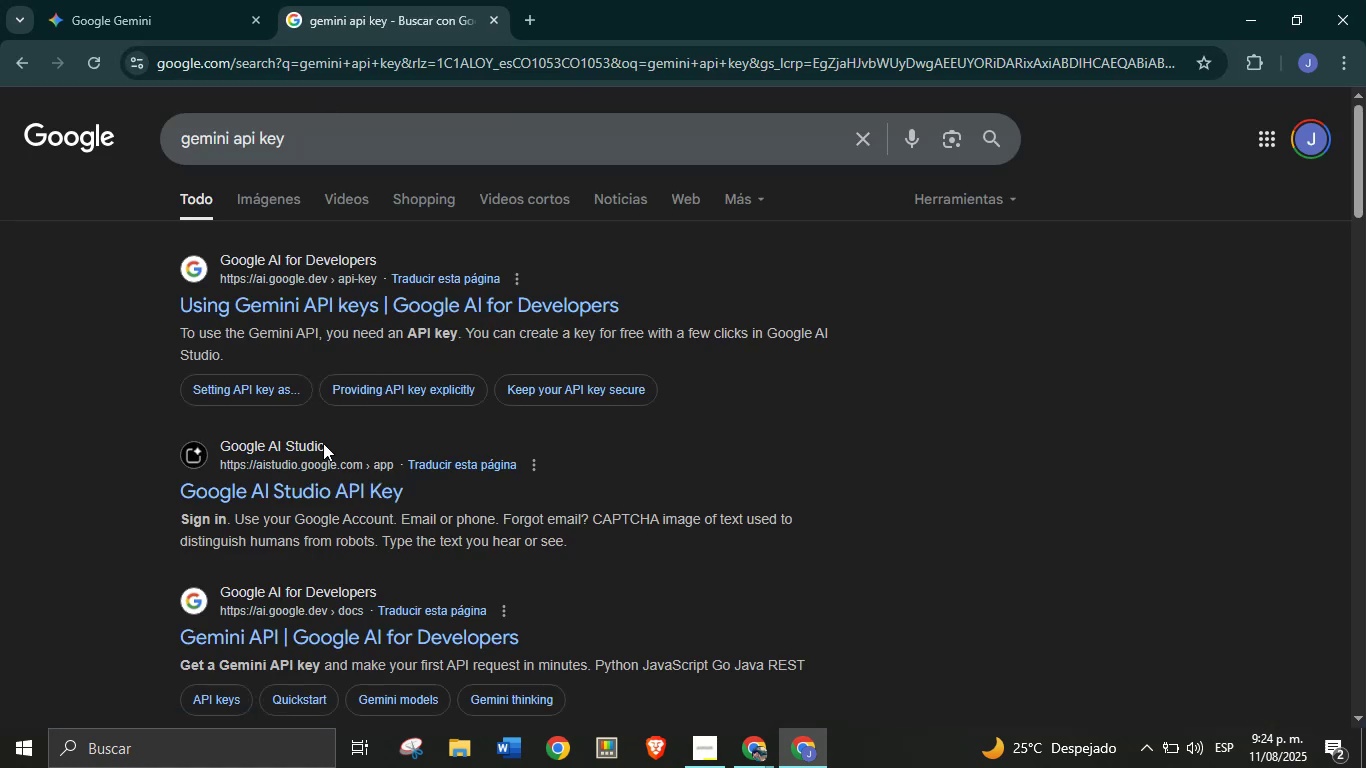 
wait(5.61)
 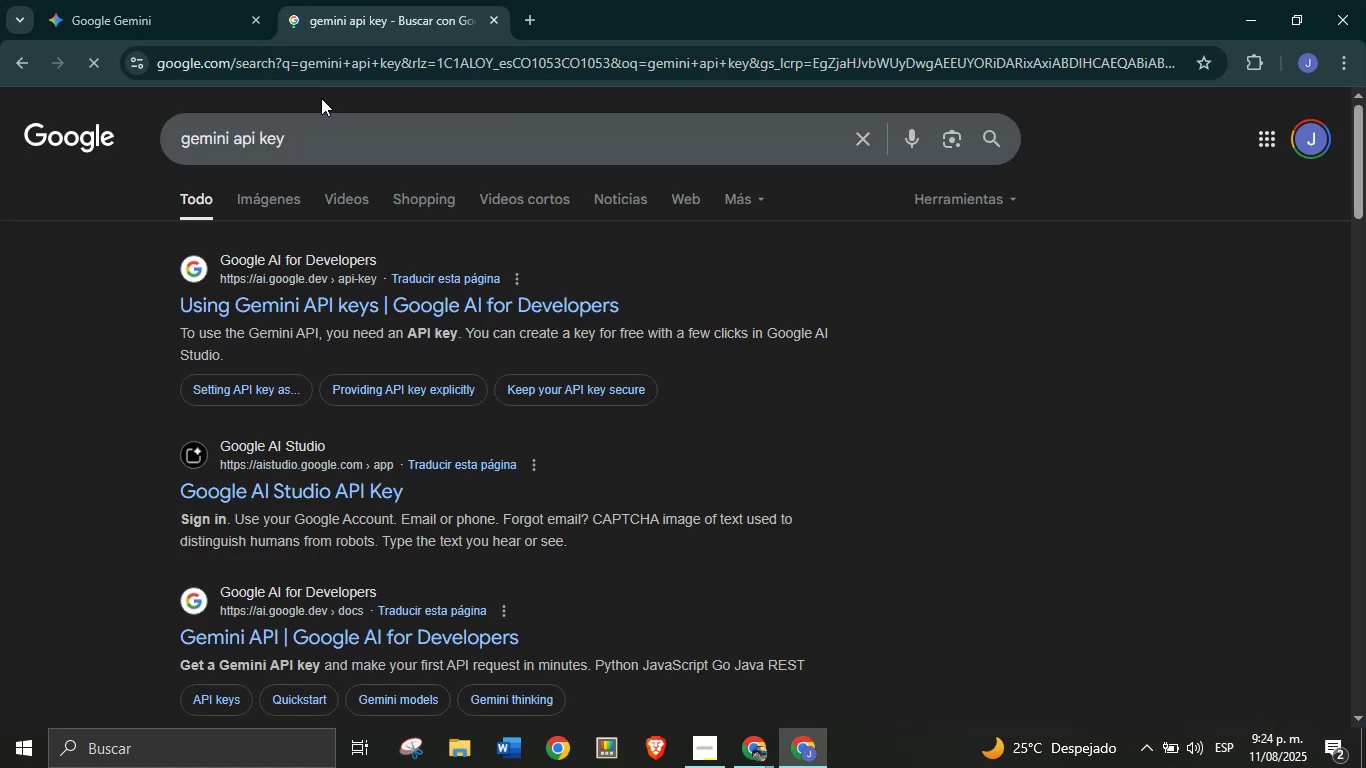 
left_click([321, 304])
 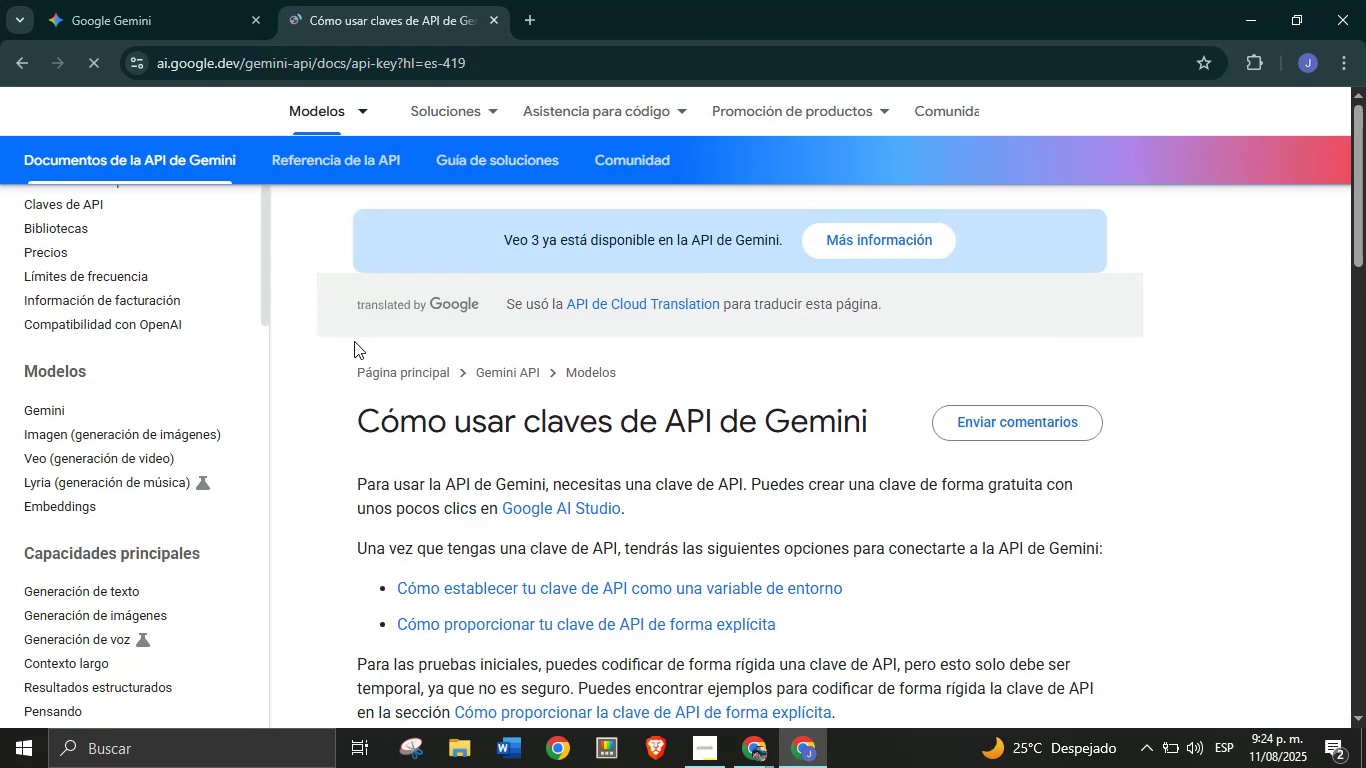 
wait(7.07)
 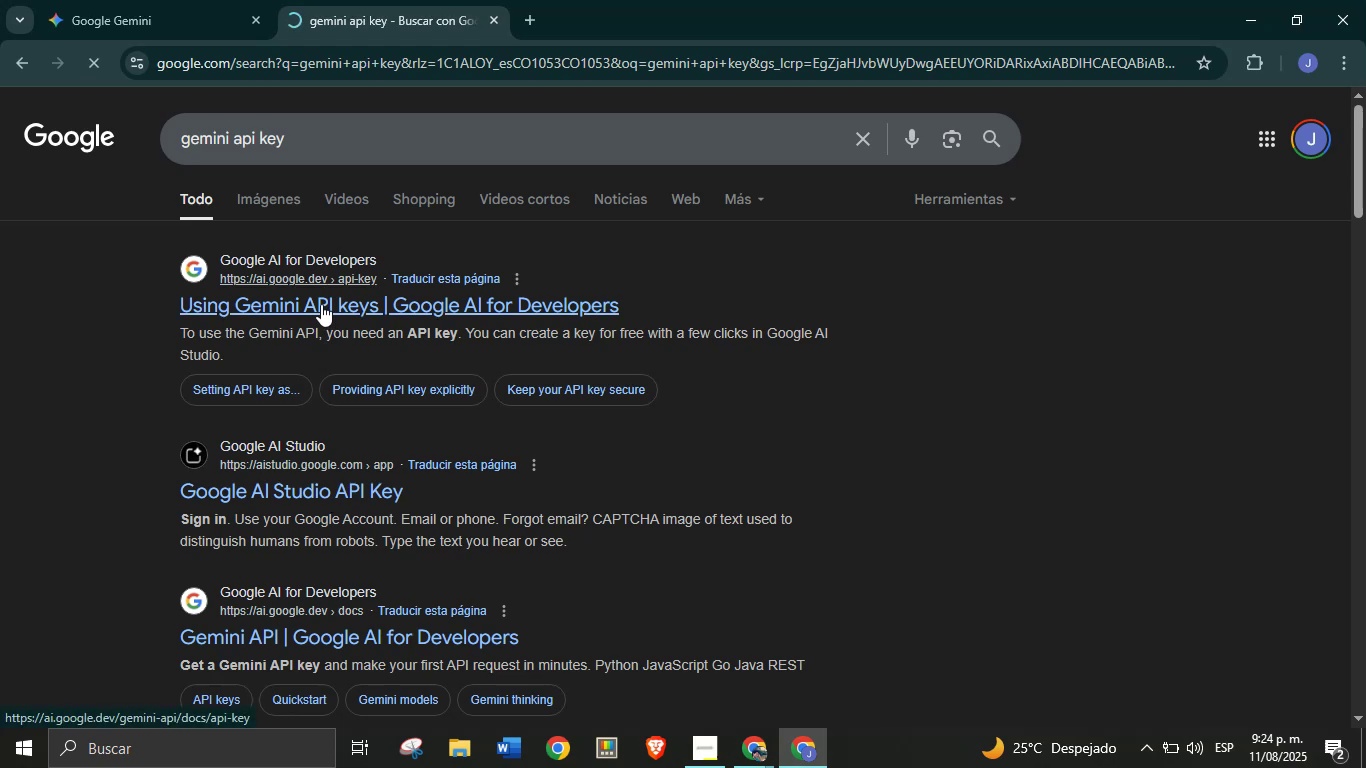 
scroll: coordinate [526, 415], scroll_direction: up, amount: 1.0
 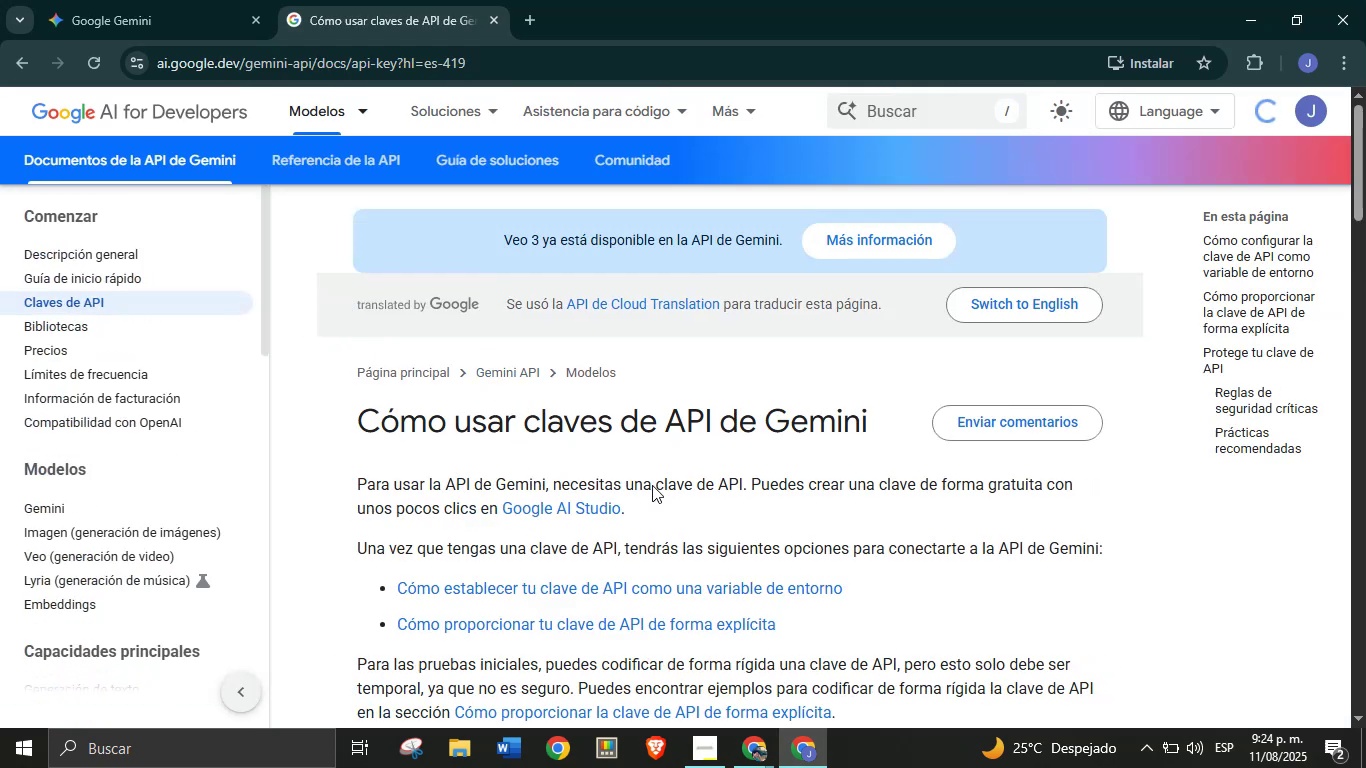 
scroll: coordinate [576, 514], scroll_direction: down, amount: 8.0
 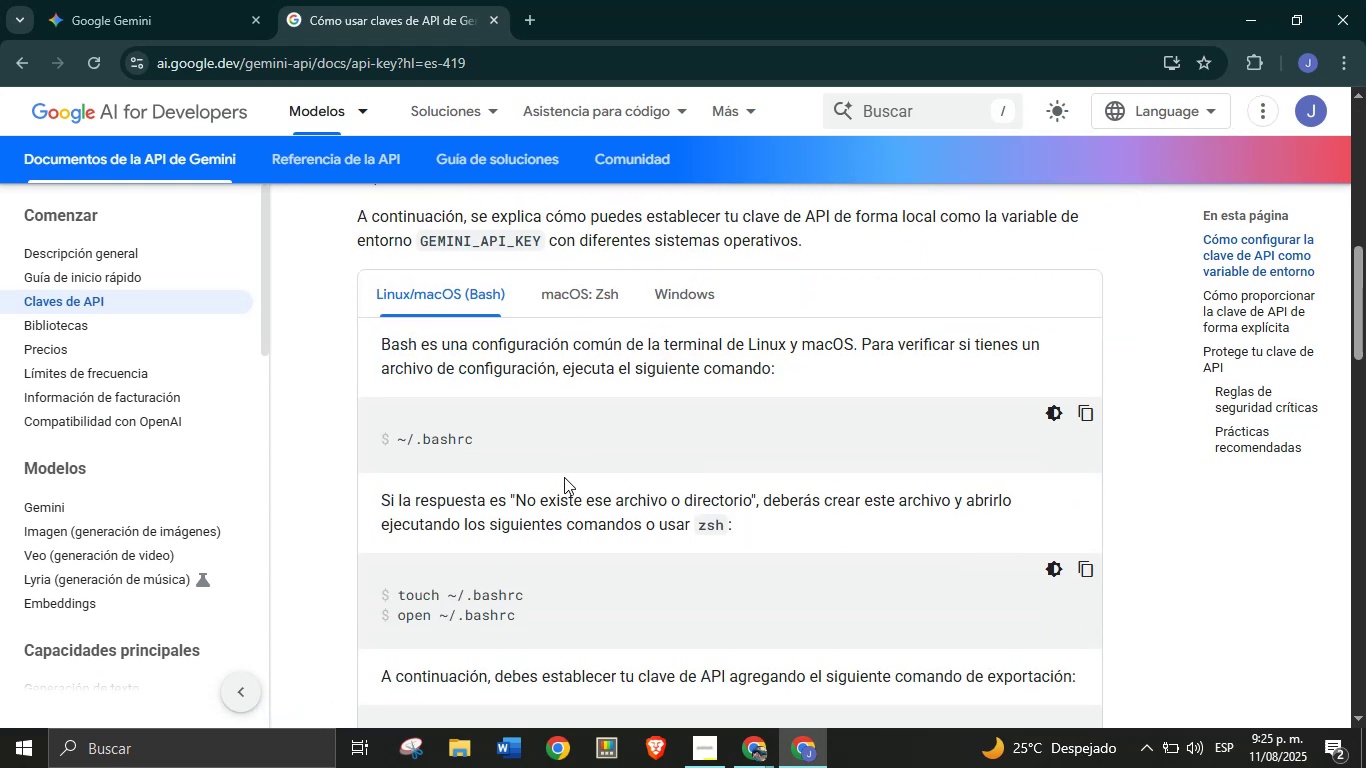 
scroll: coordinate [539, 474], scroll_direction: up, amount: 17.0
 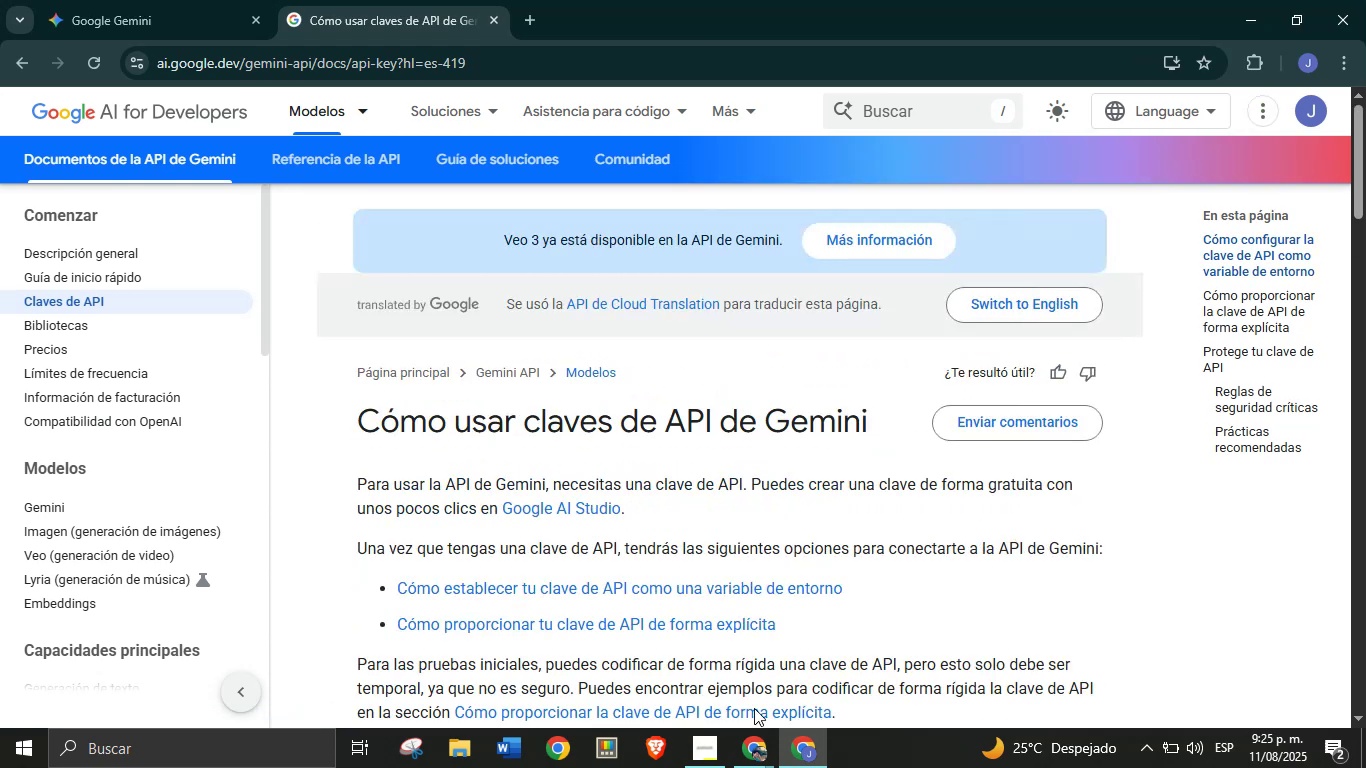 
left_click([766, 758])
 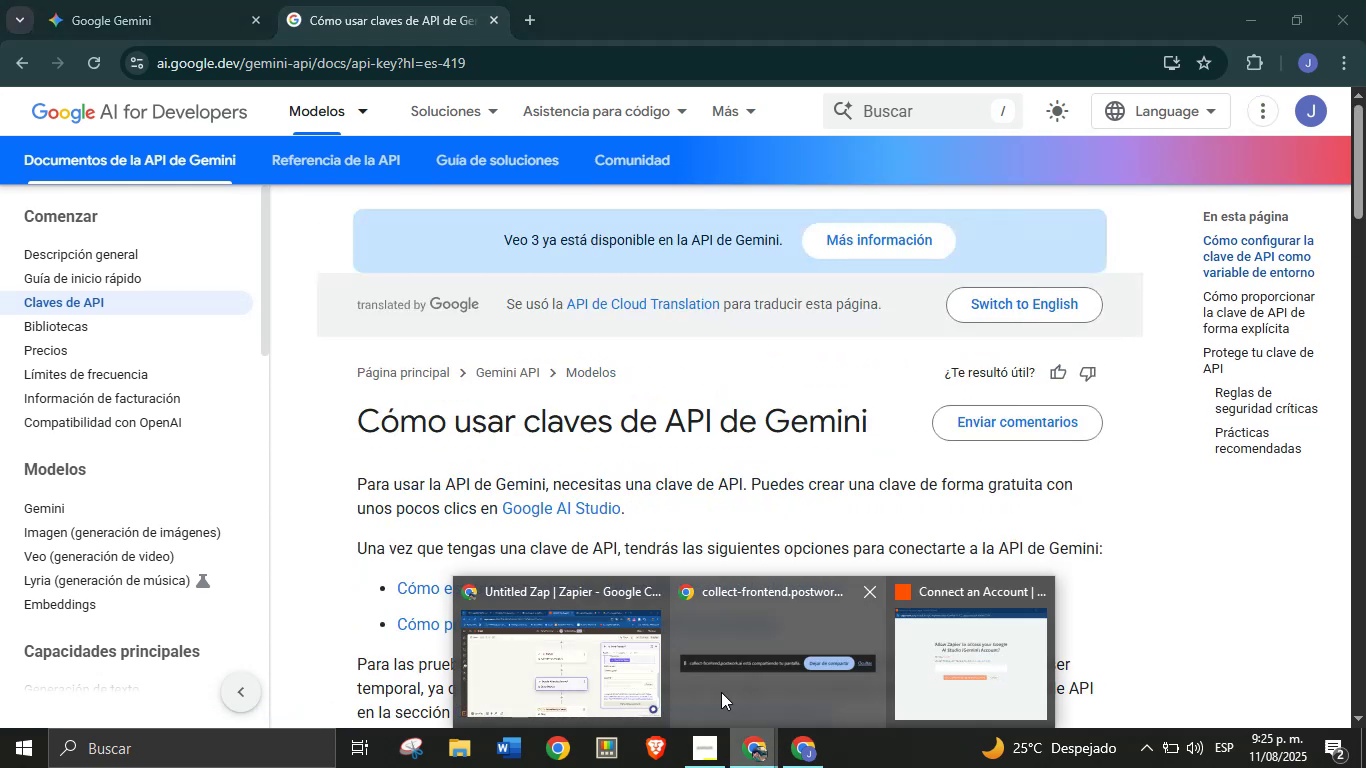 
left_click([932, 664])
 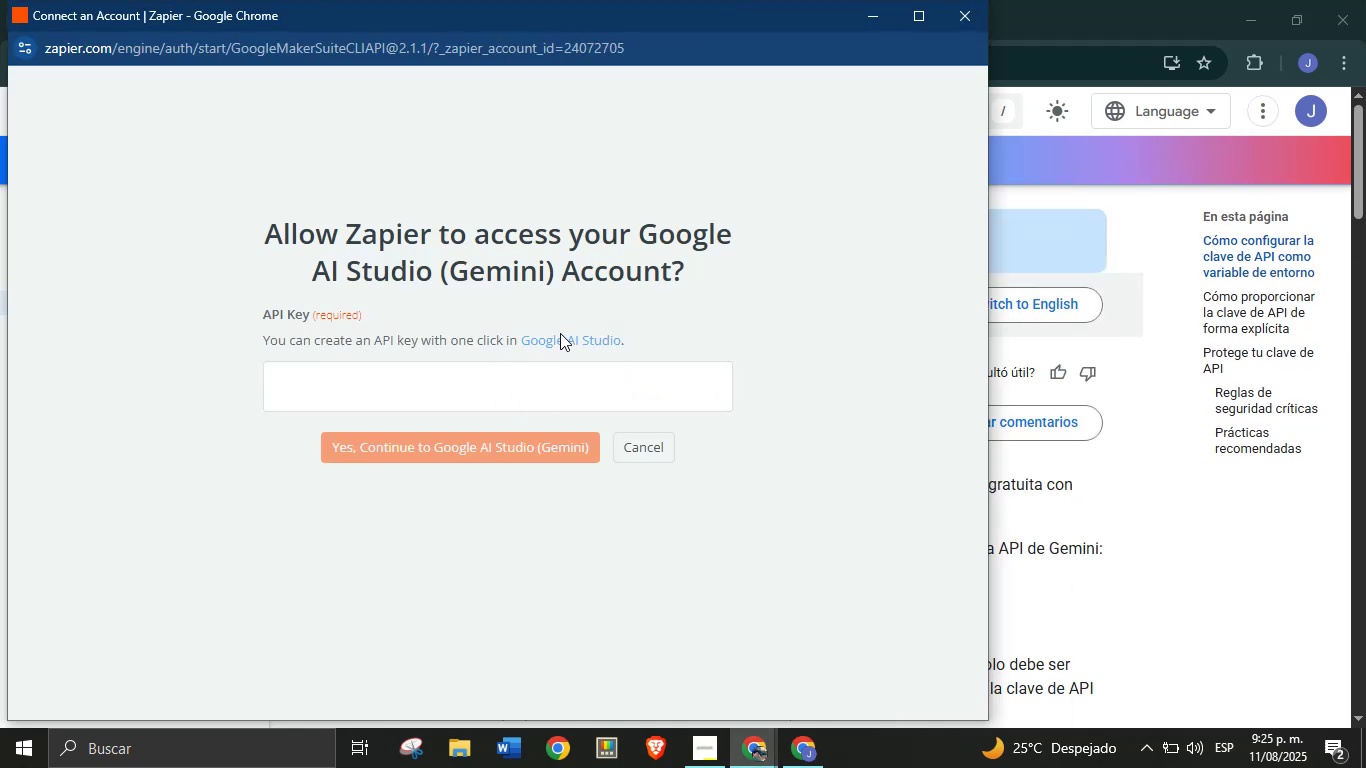 
left_click([557, 341])
 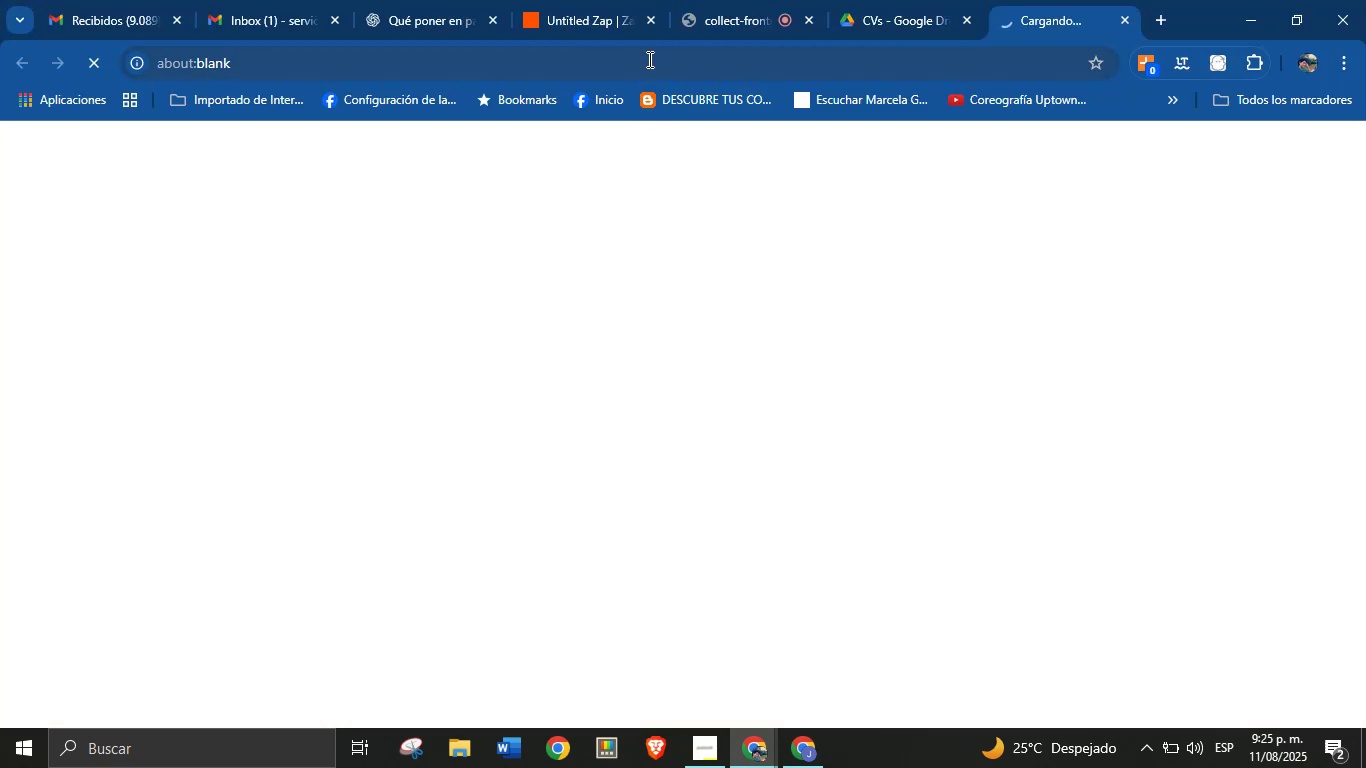 
wait(5.59)
 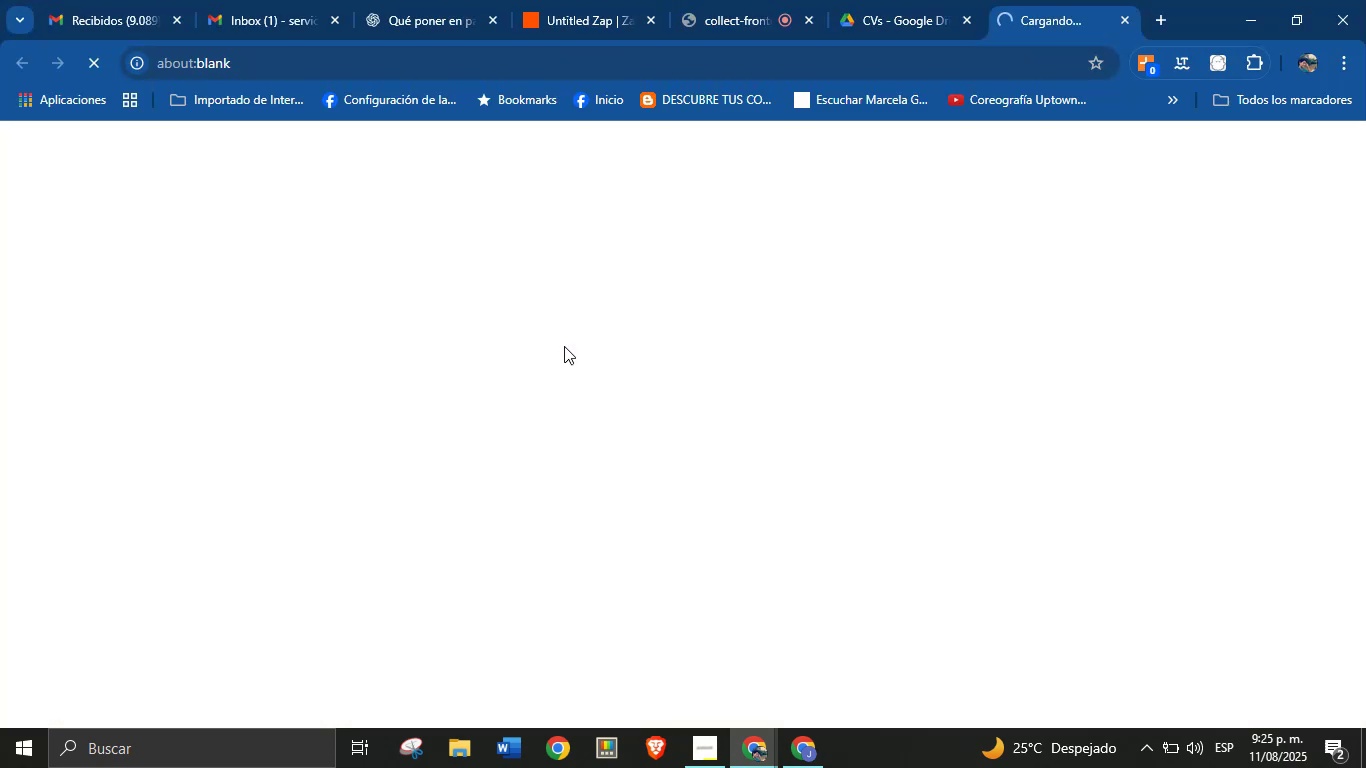 
double_click([648, 60])
 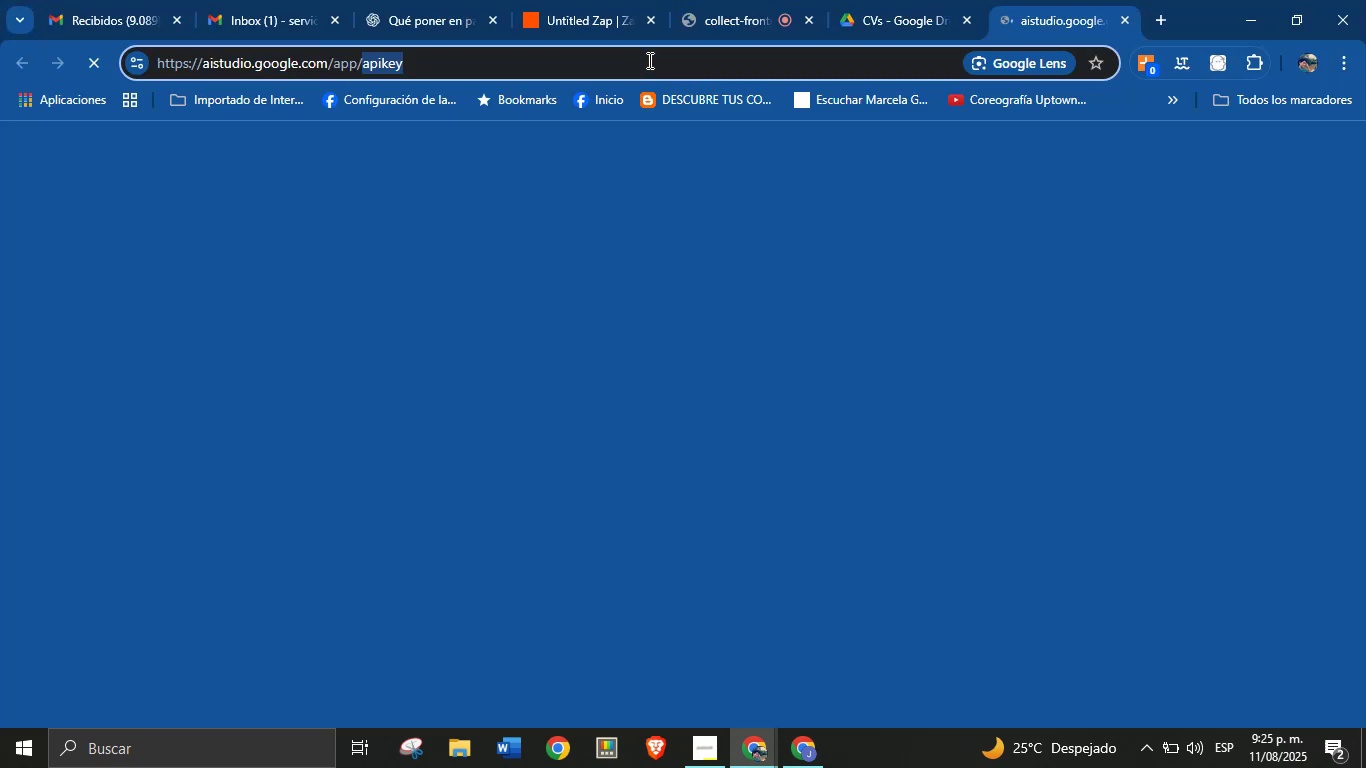 
triple_click([648, 60])
 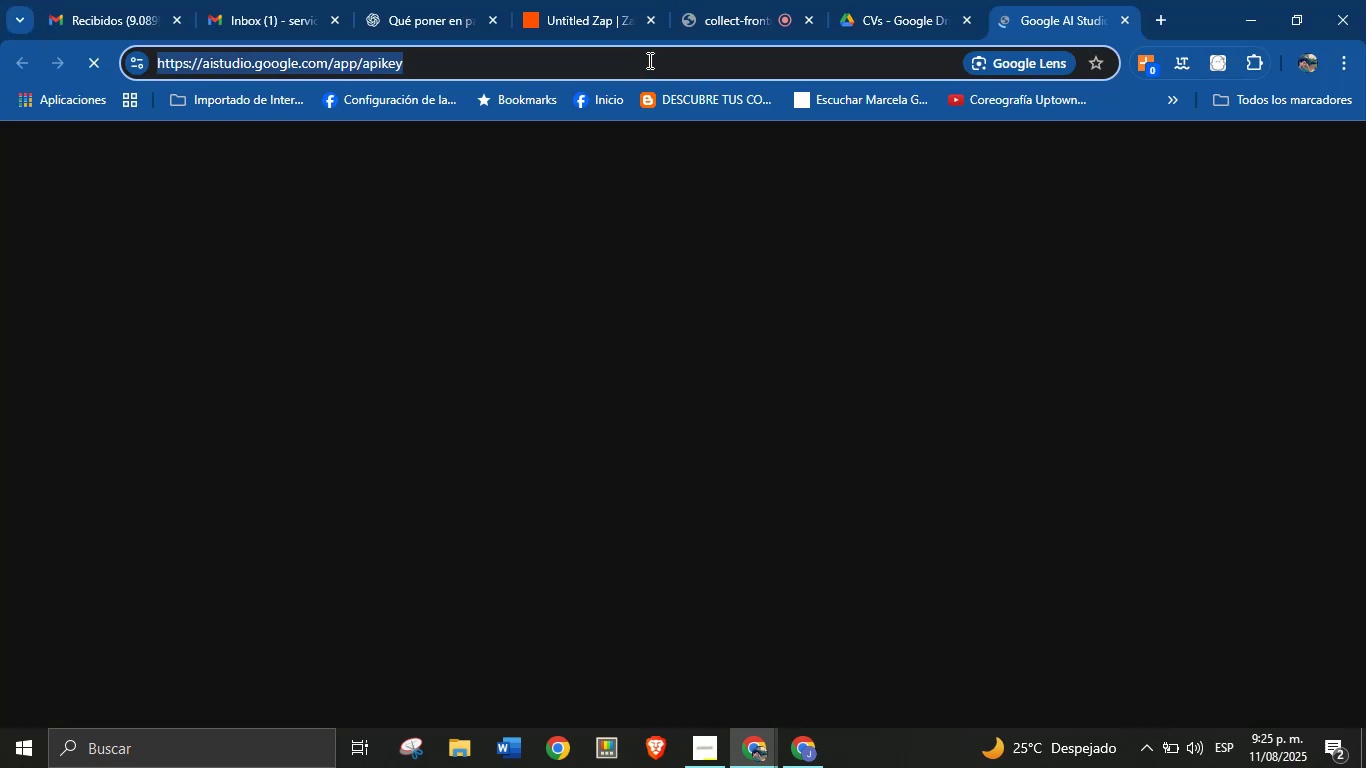 
key(Control+C)
 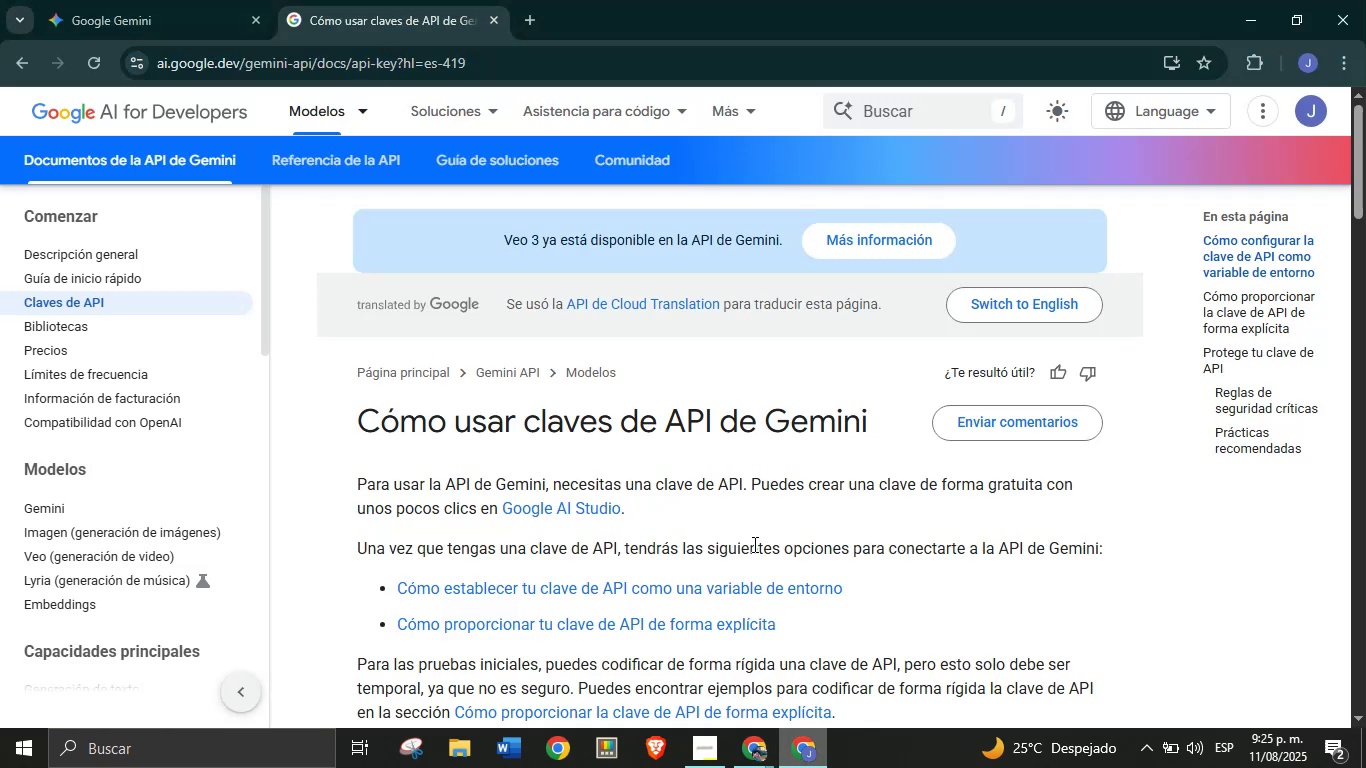 
left_click([500, 53])
 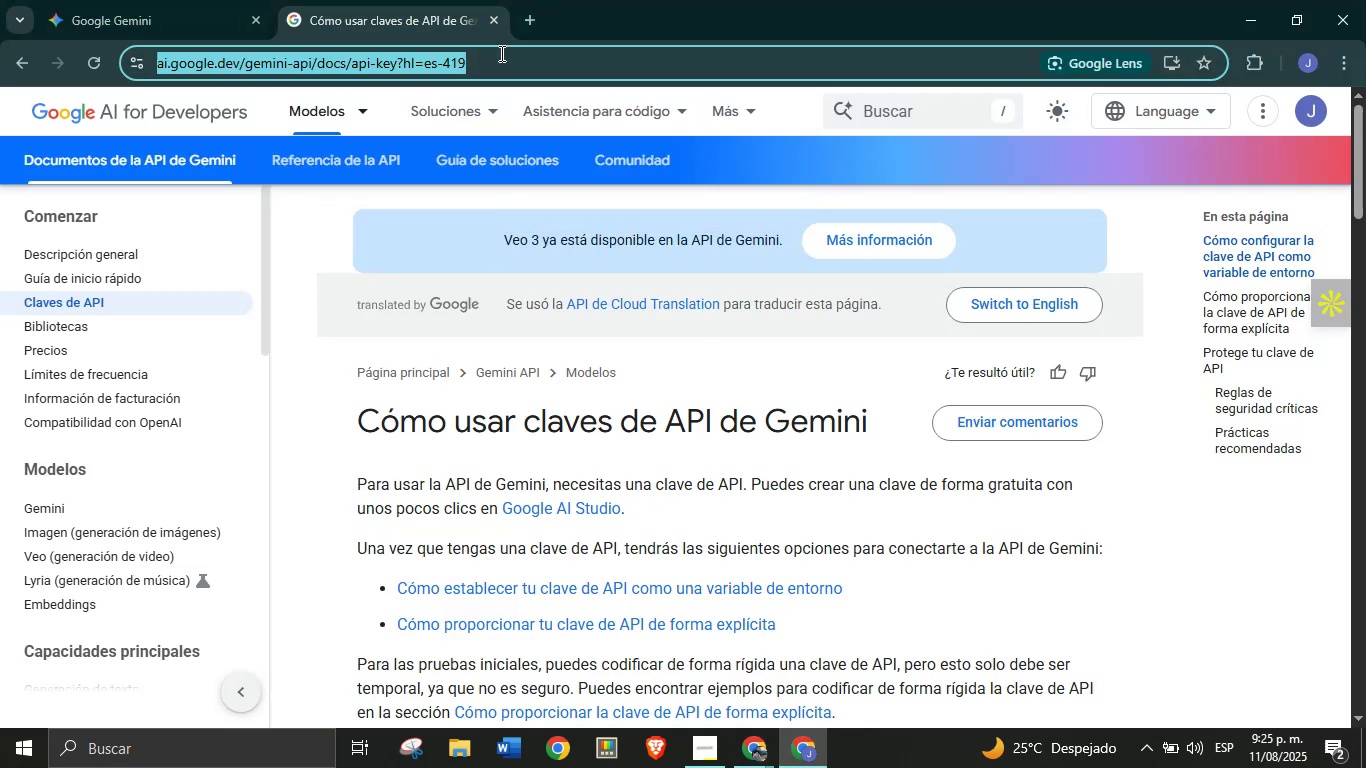 
key(Control+V)
 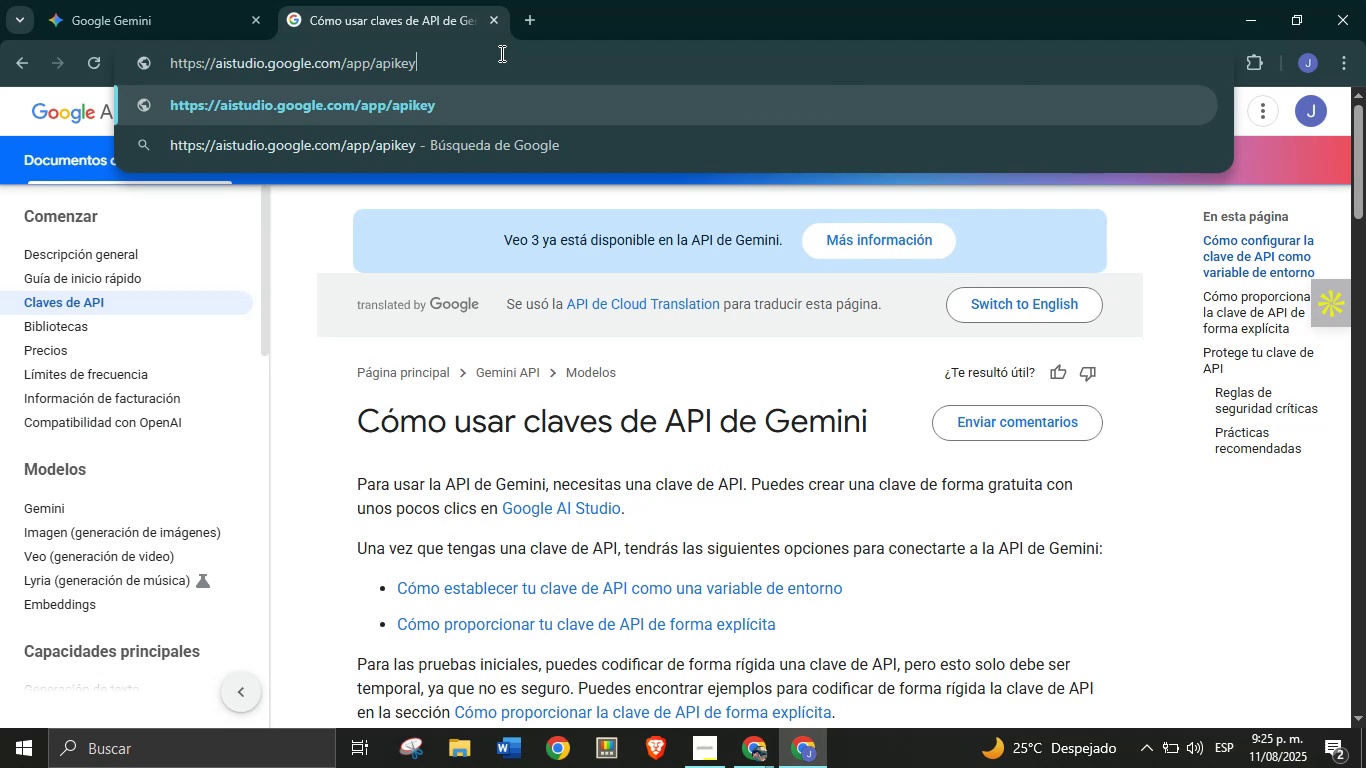 
key(Enter)
 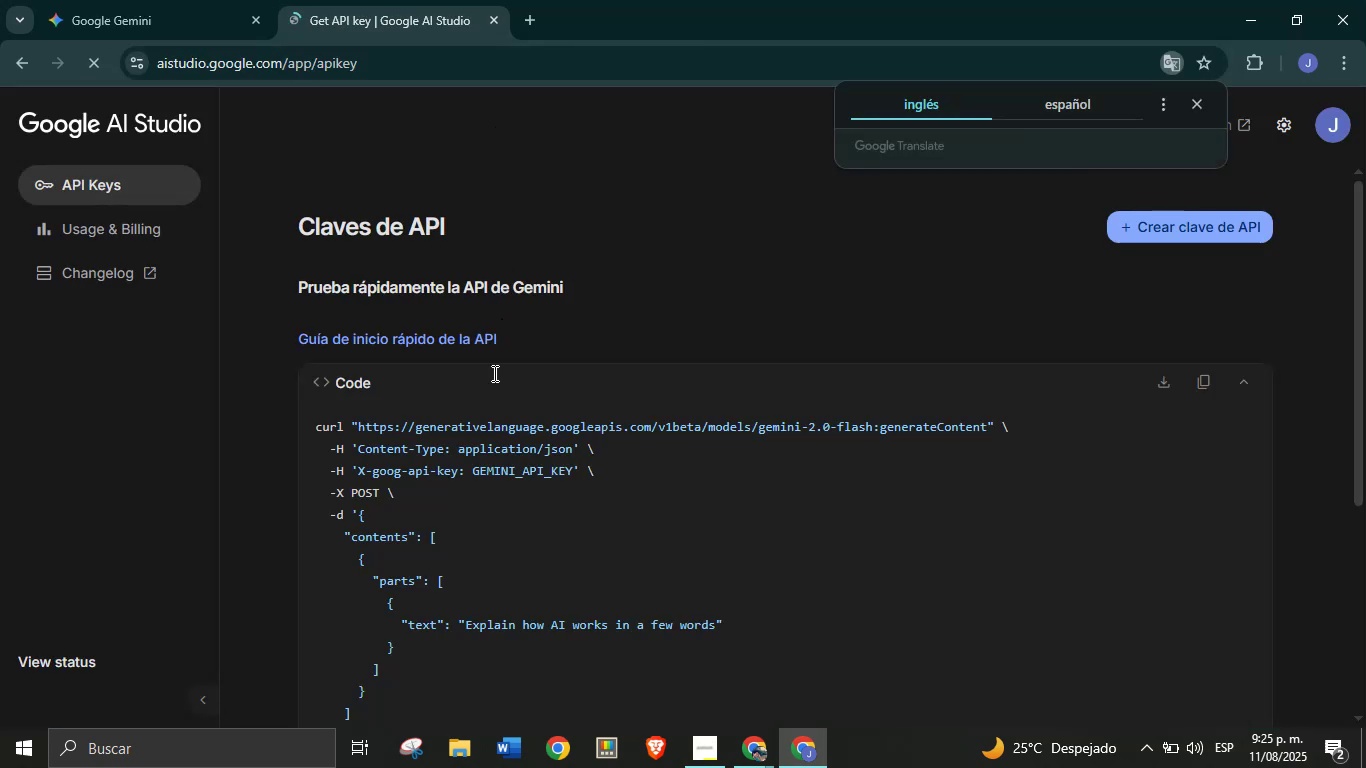 
wait(7.78)
 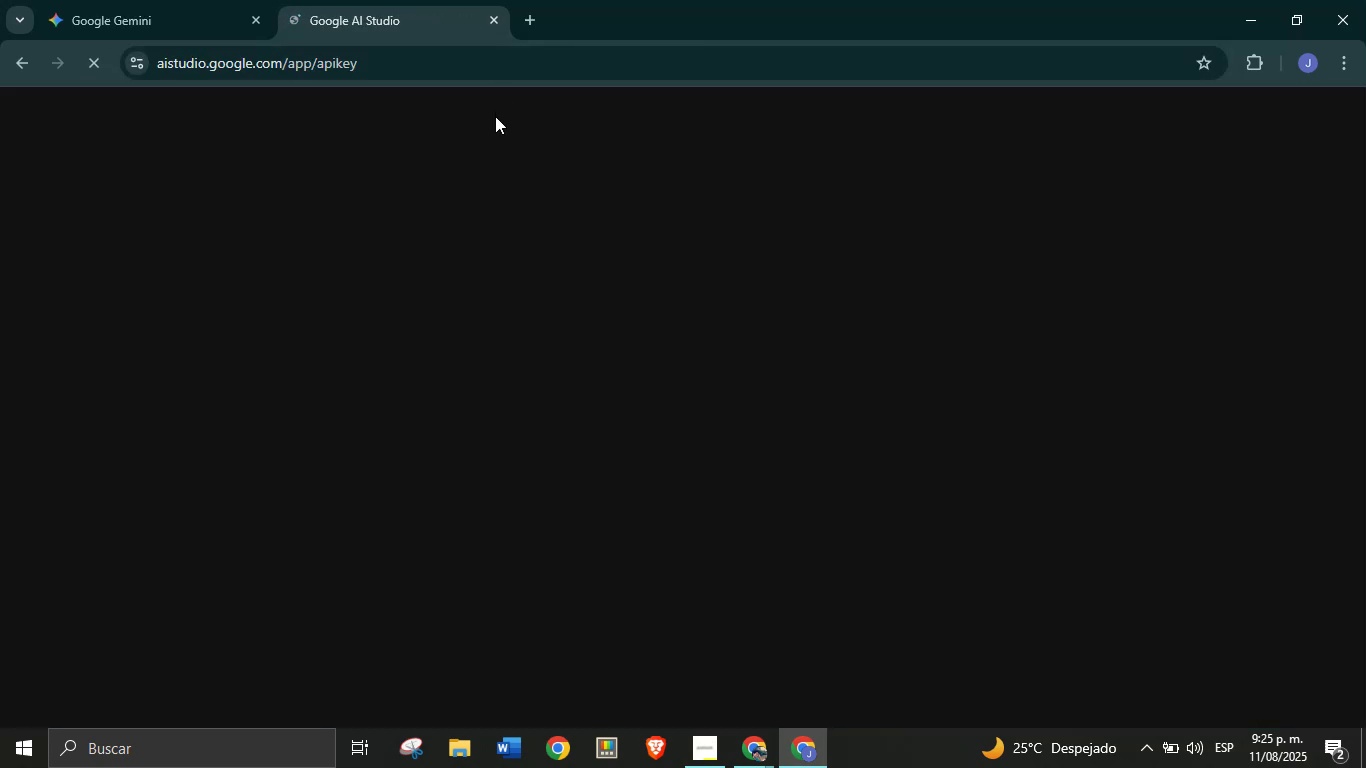 
left_click([1155, 234])
 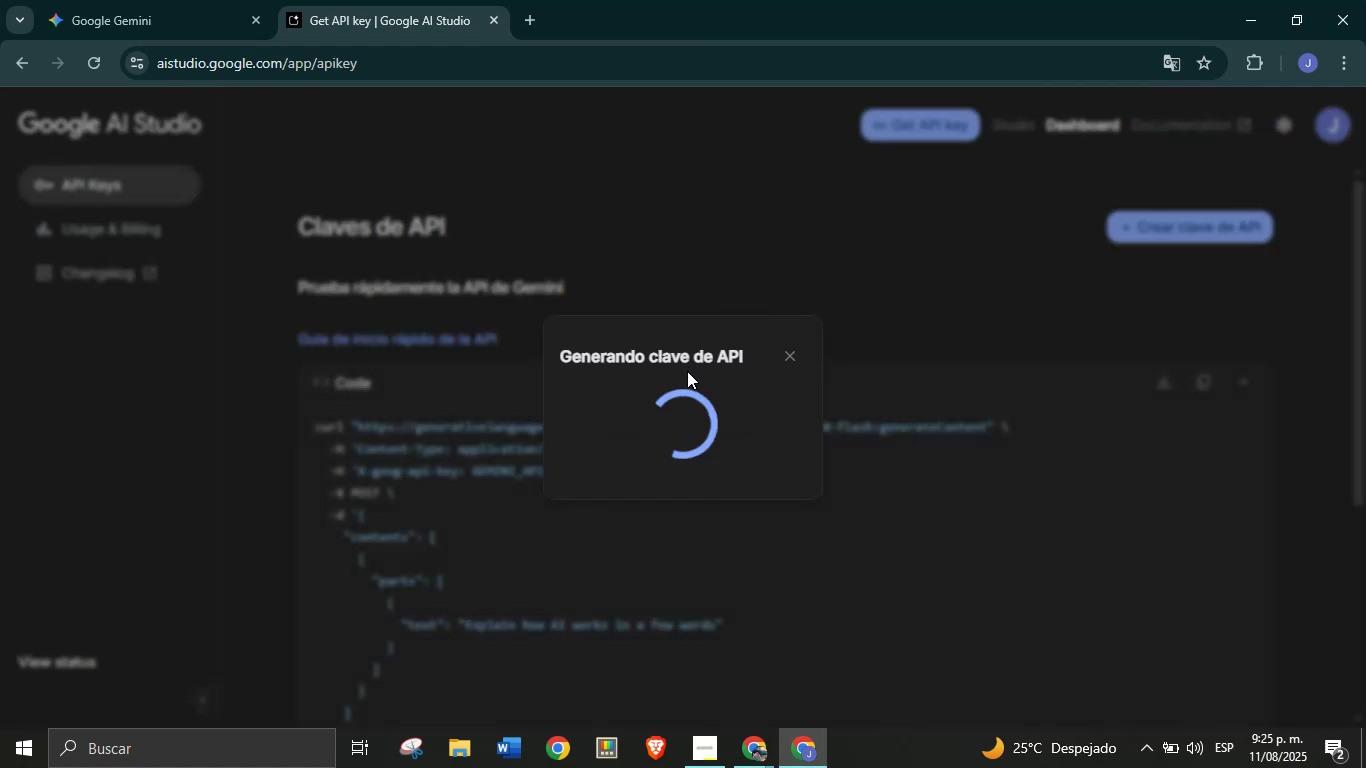 
wait(9.21)
 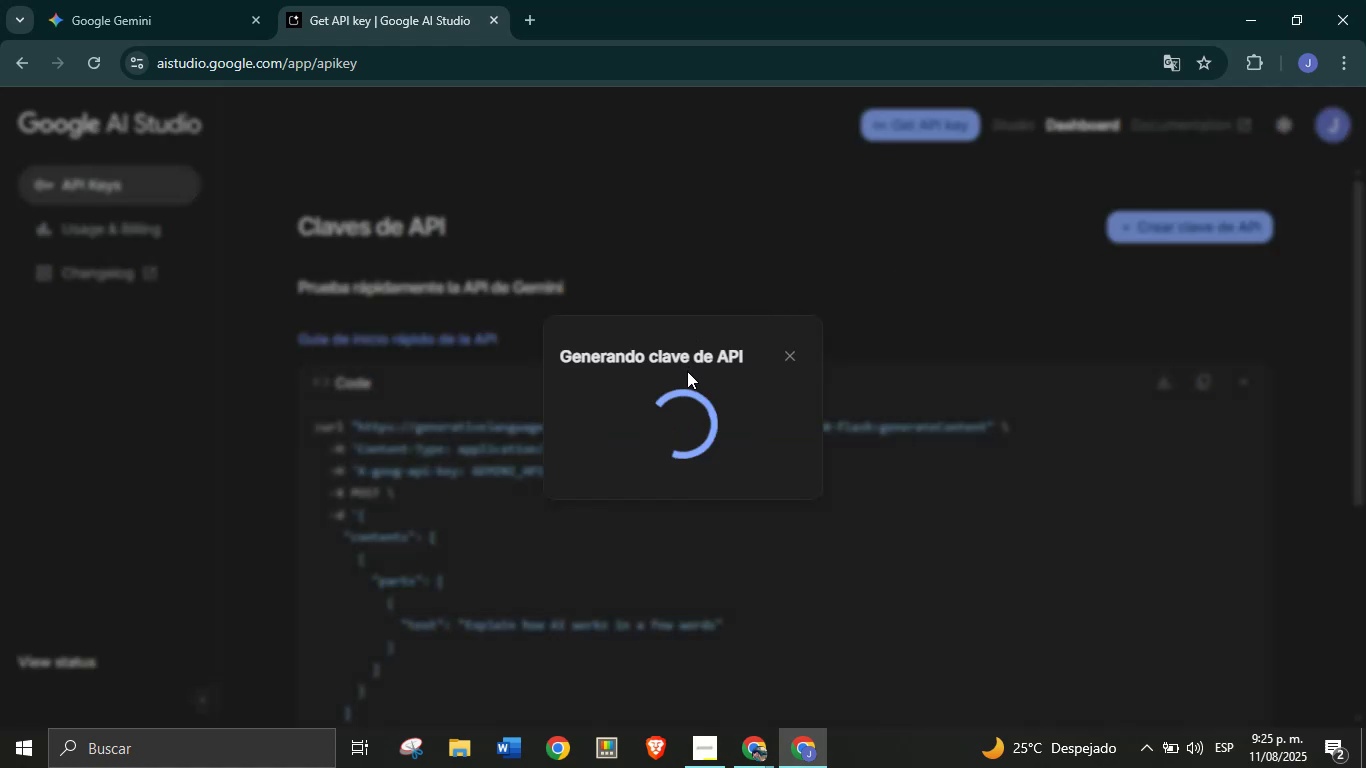 
left_click([679, 442])
 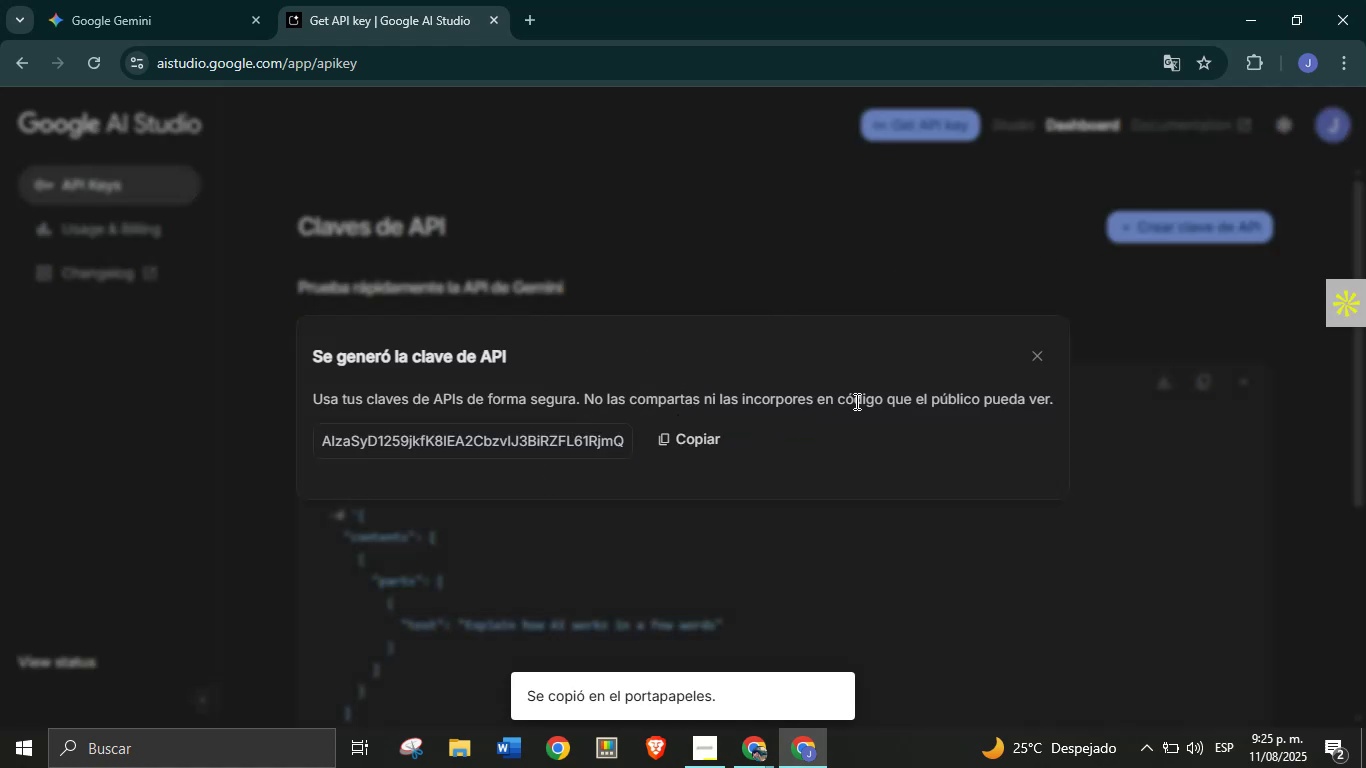 
left_click([751, 753])
 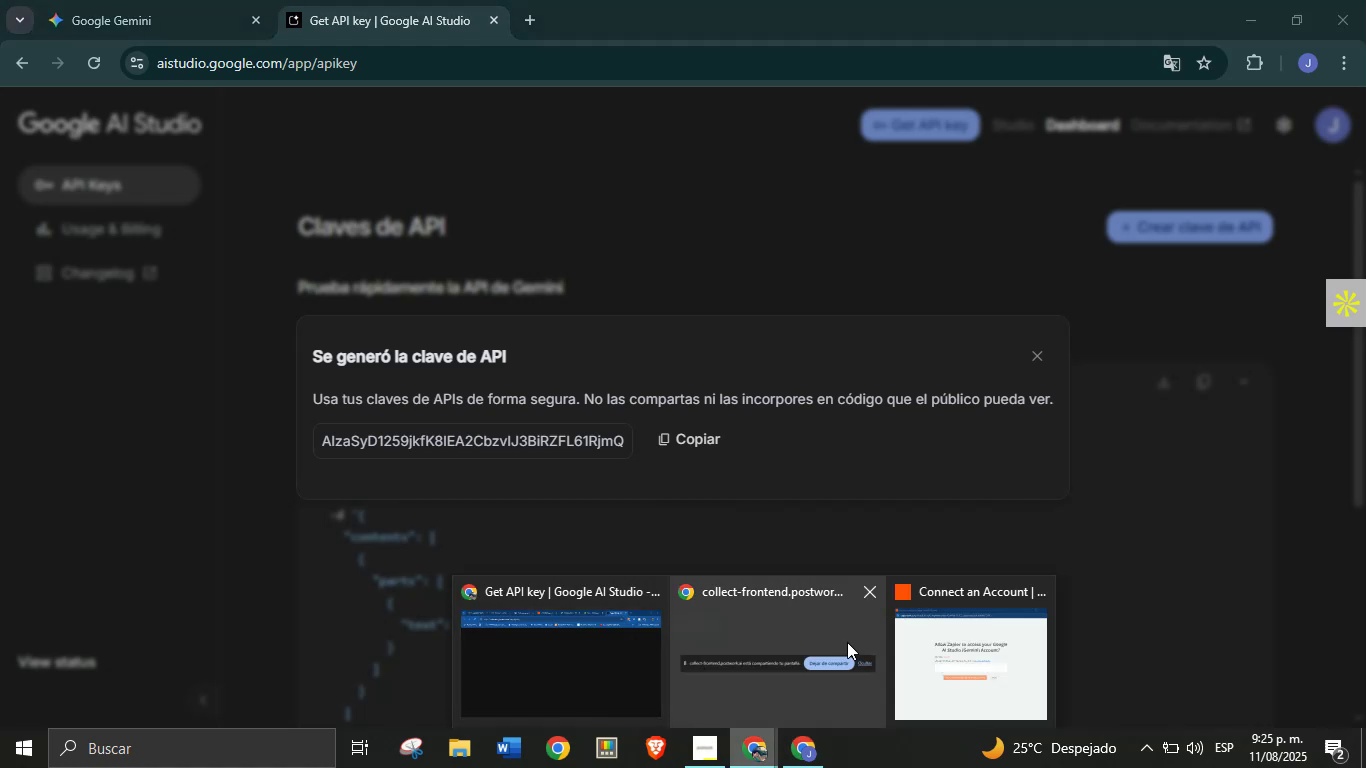 
left_click([917, 663])
 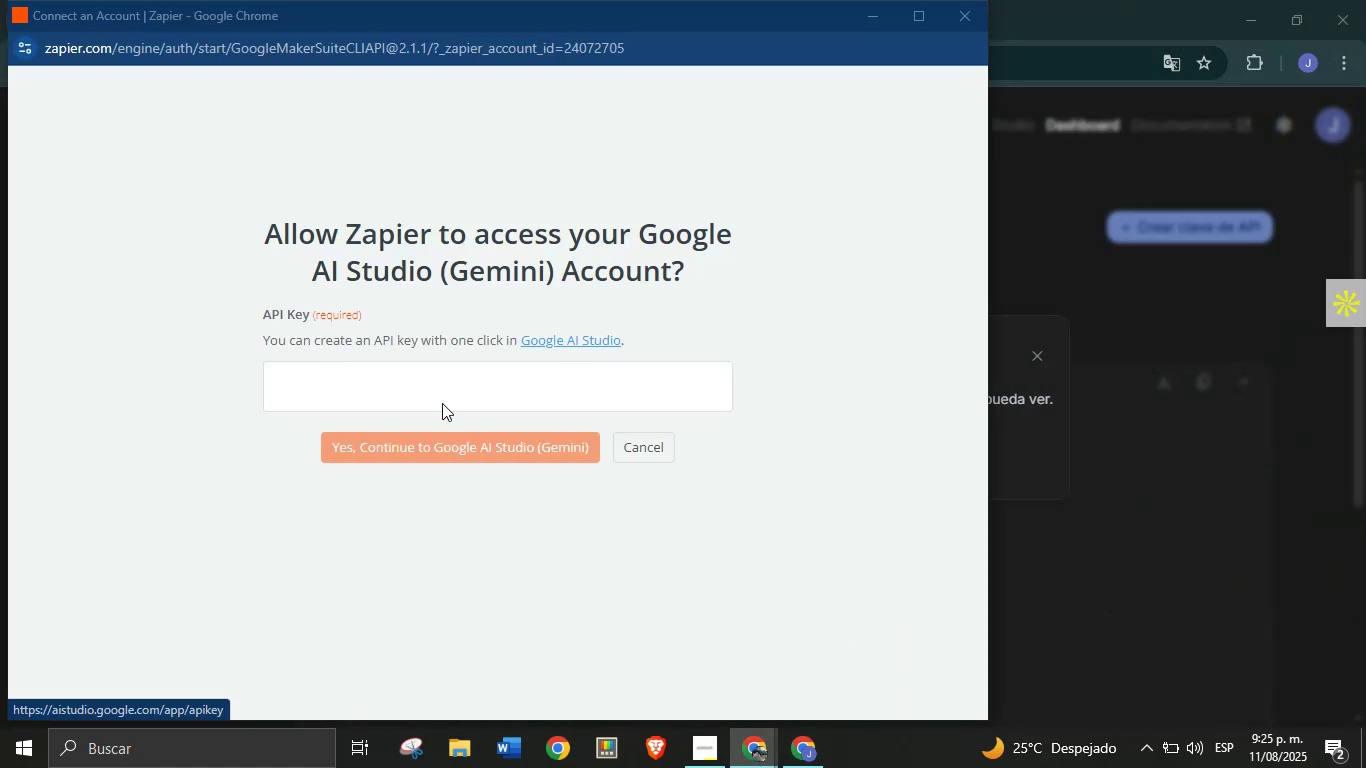 
left_click([443, 395])
 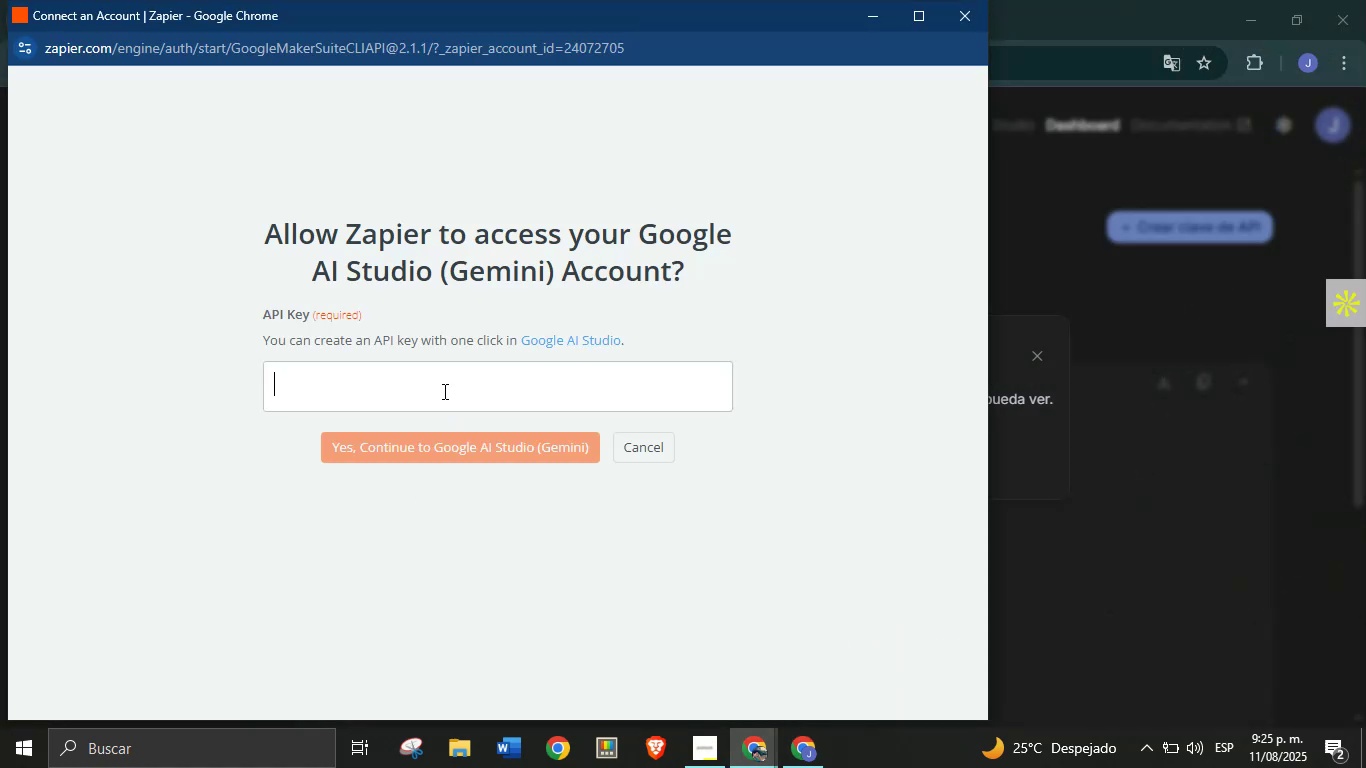 
left_click([443, 390])
 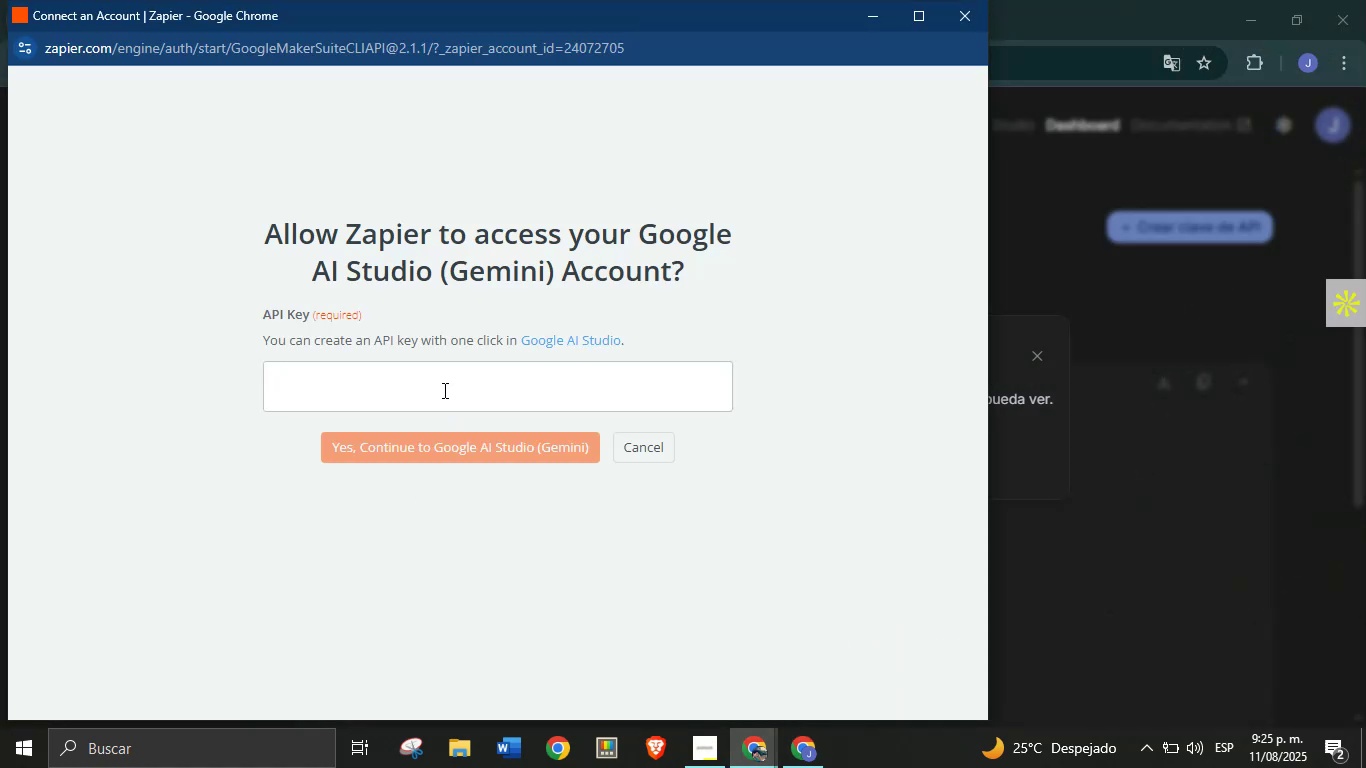 
key(Control+V)
 